 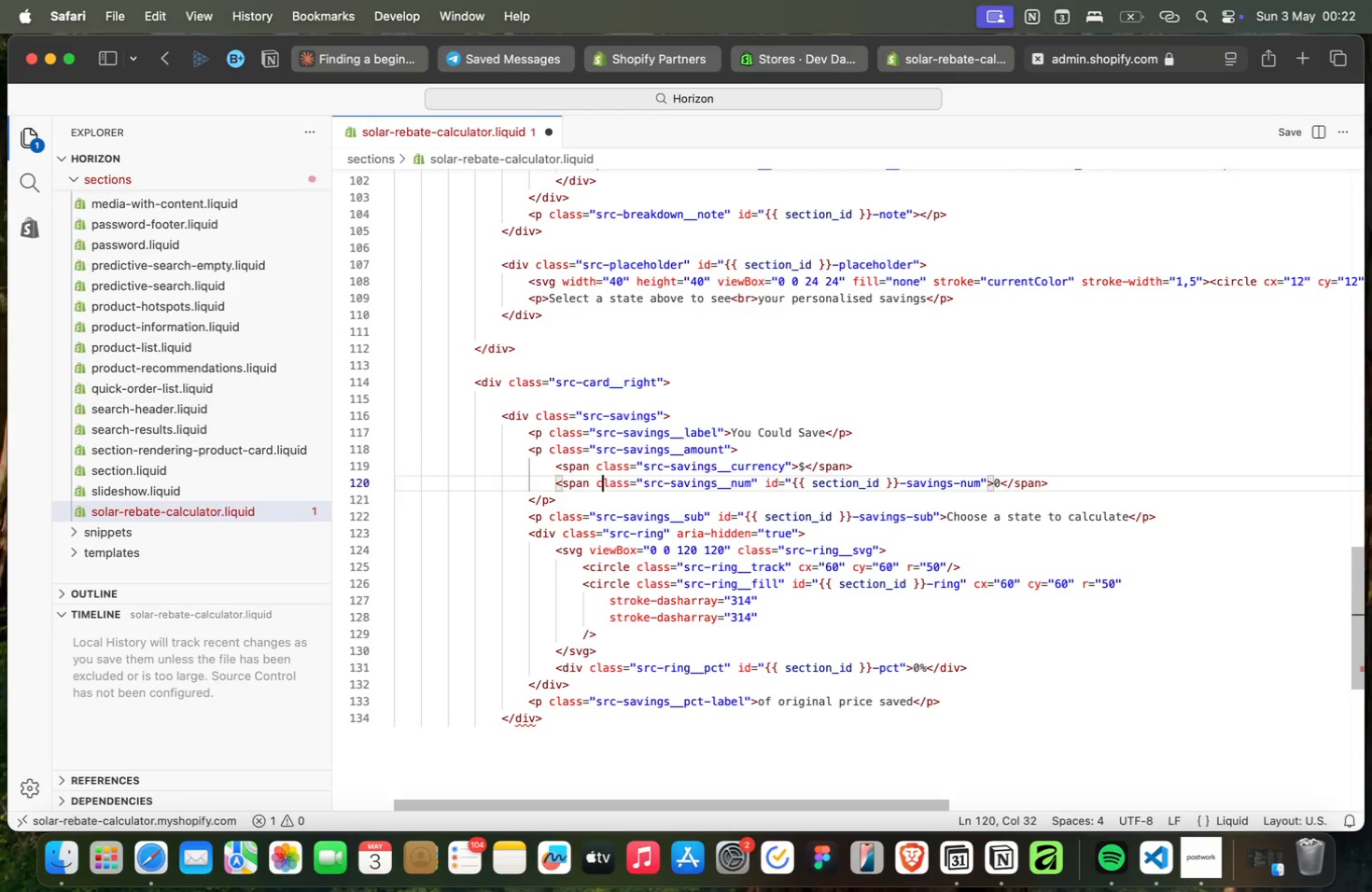 
key(ArrowUp)
 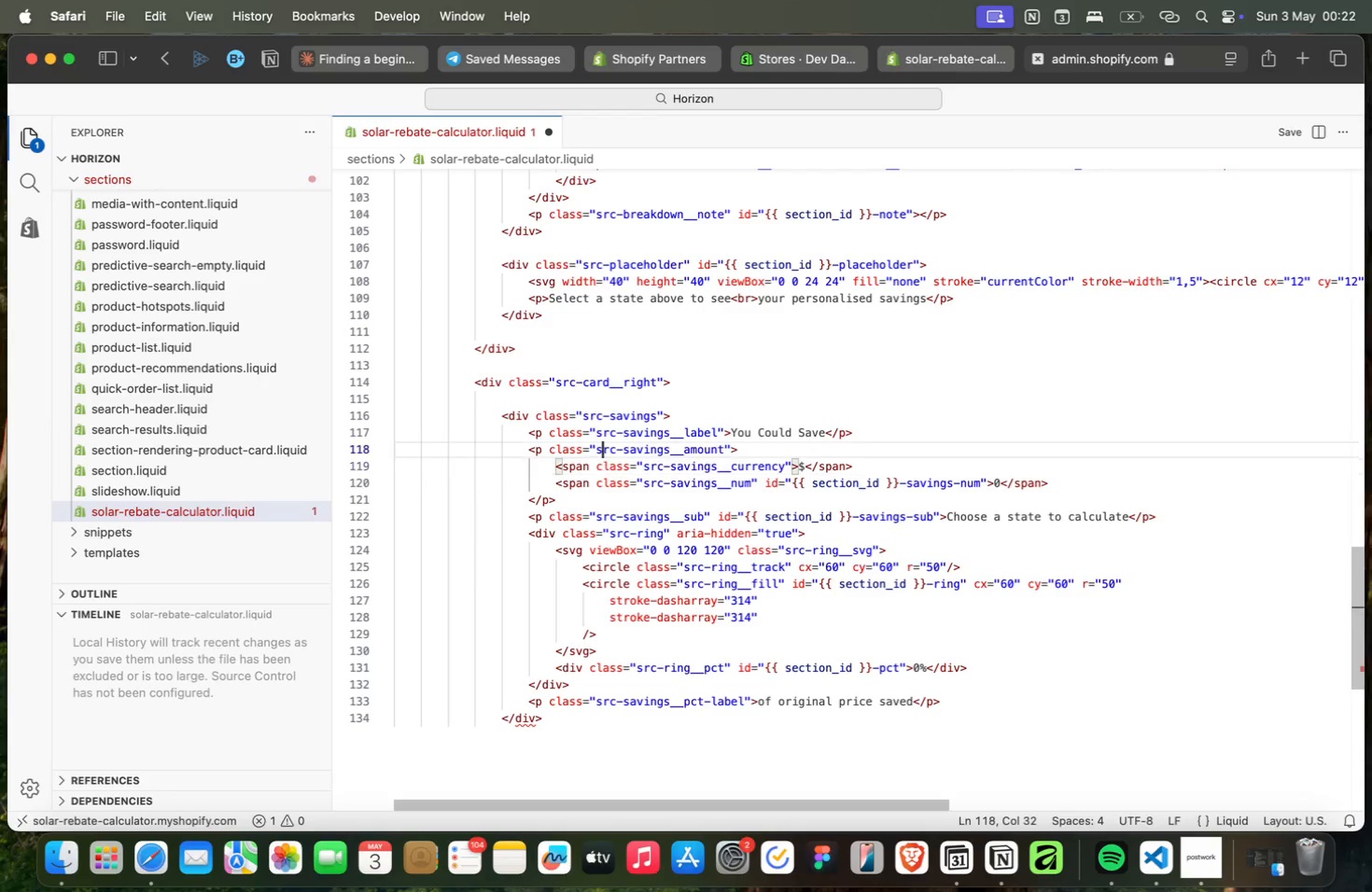 
key(ArrowUp)
 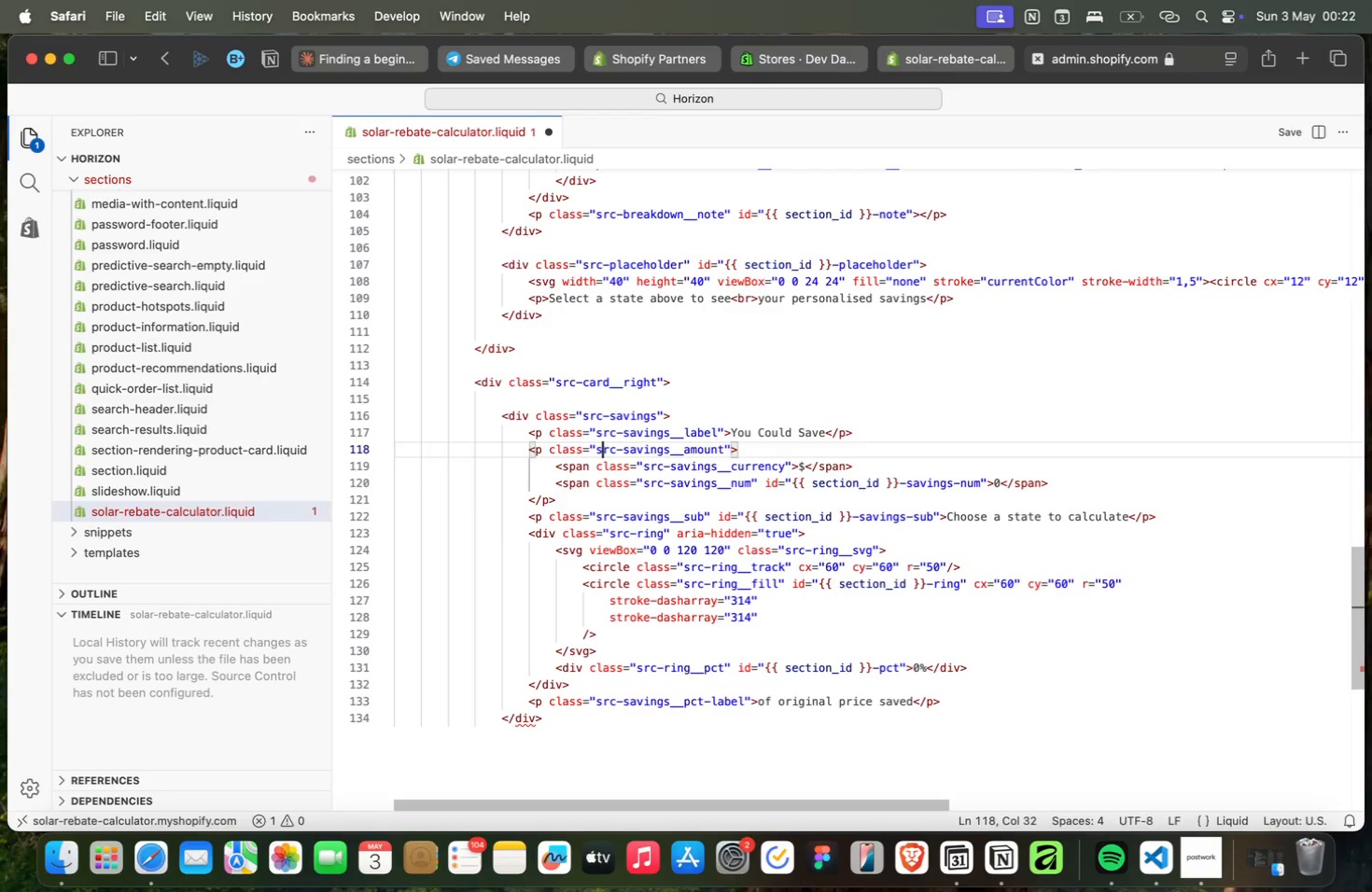 
key(ArrowUp)
 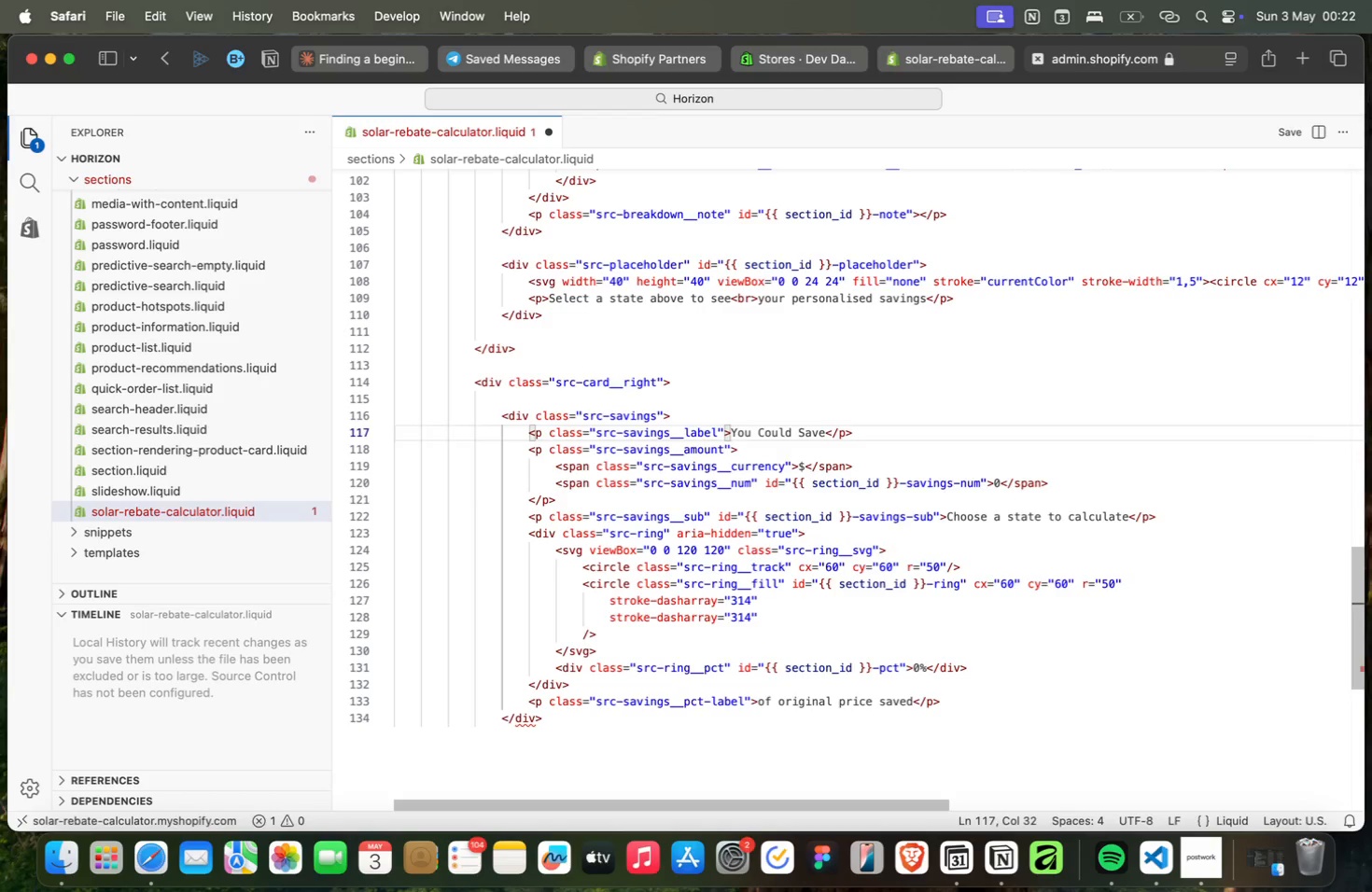 
key(ArrowUp)
 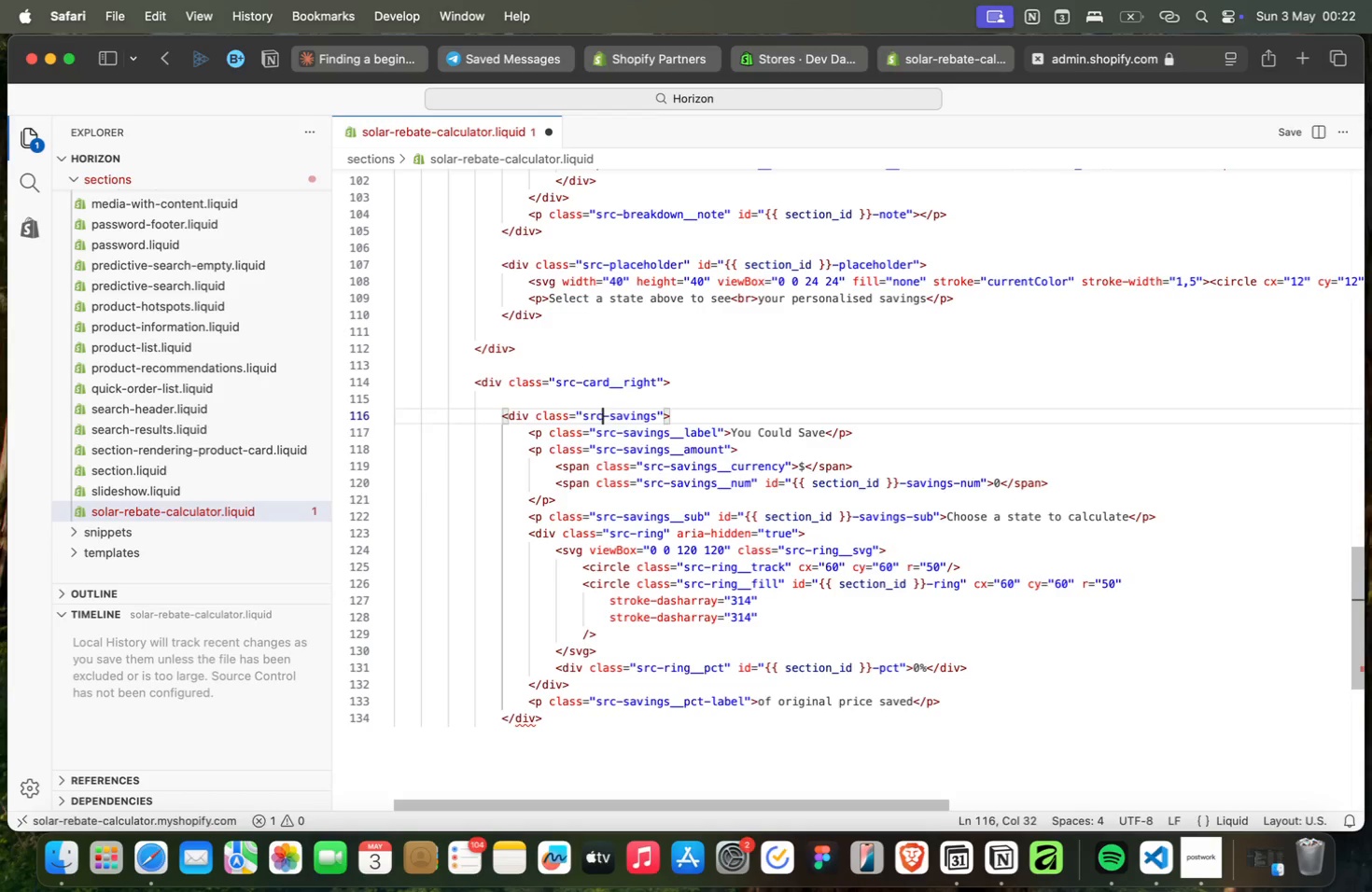 
key(ArrowUp)
 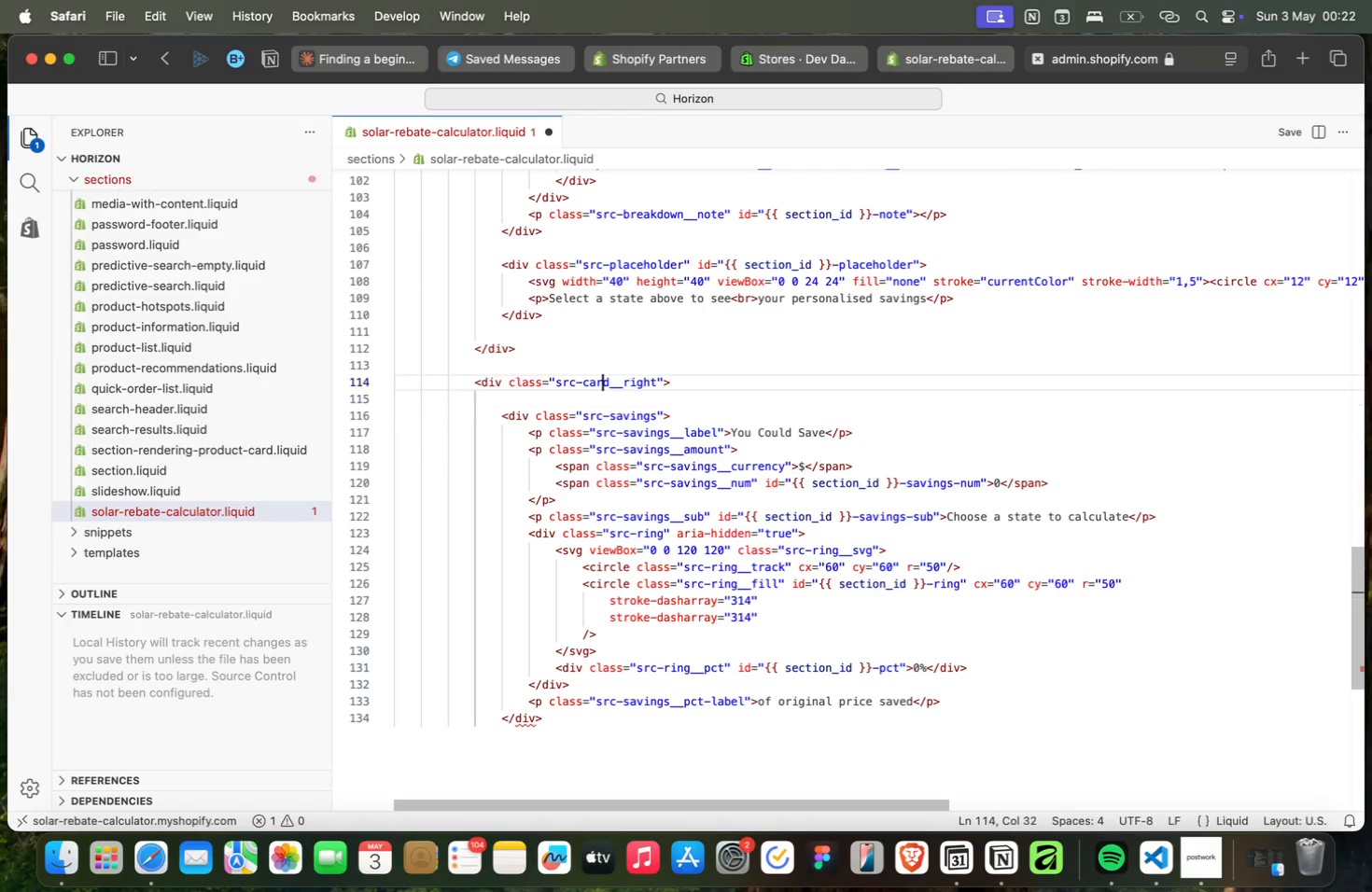 
key(ArrowUp)
 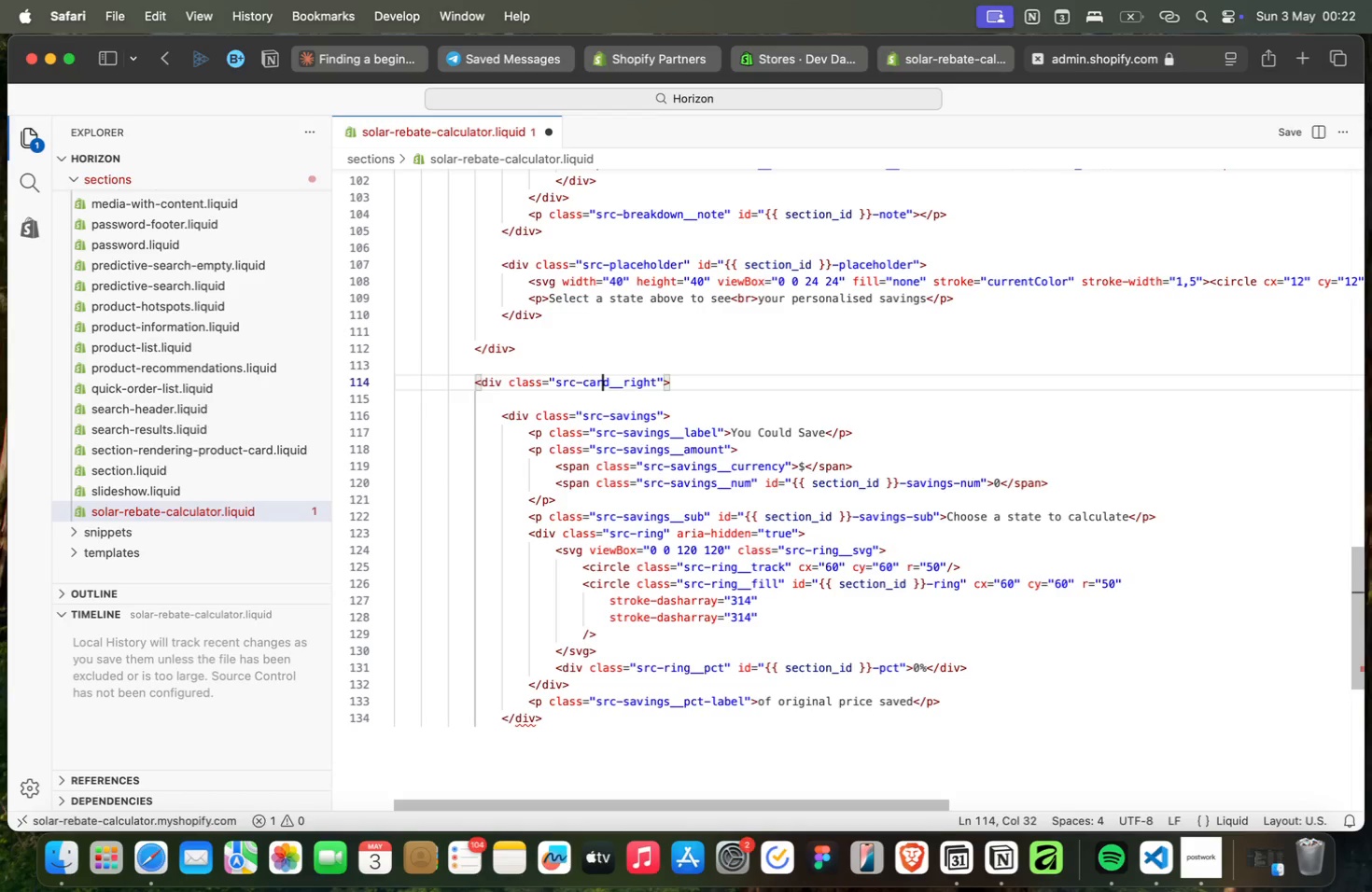 
key(ArrowUp)
 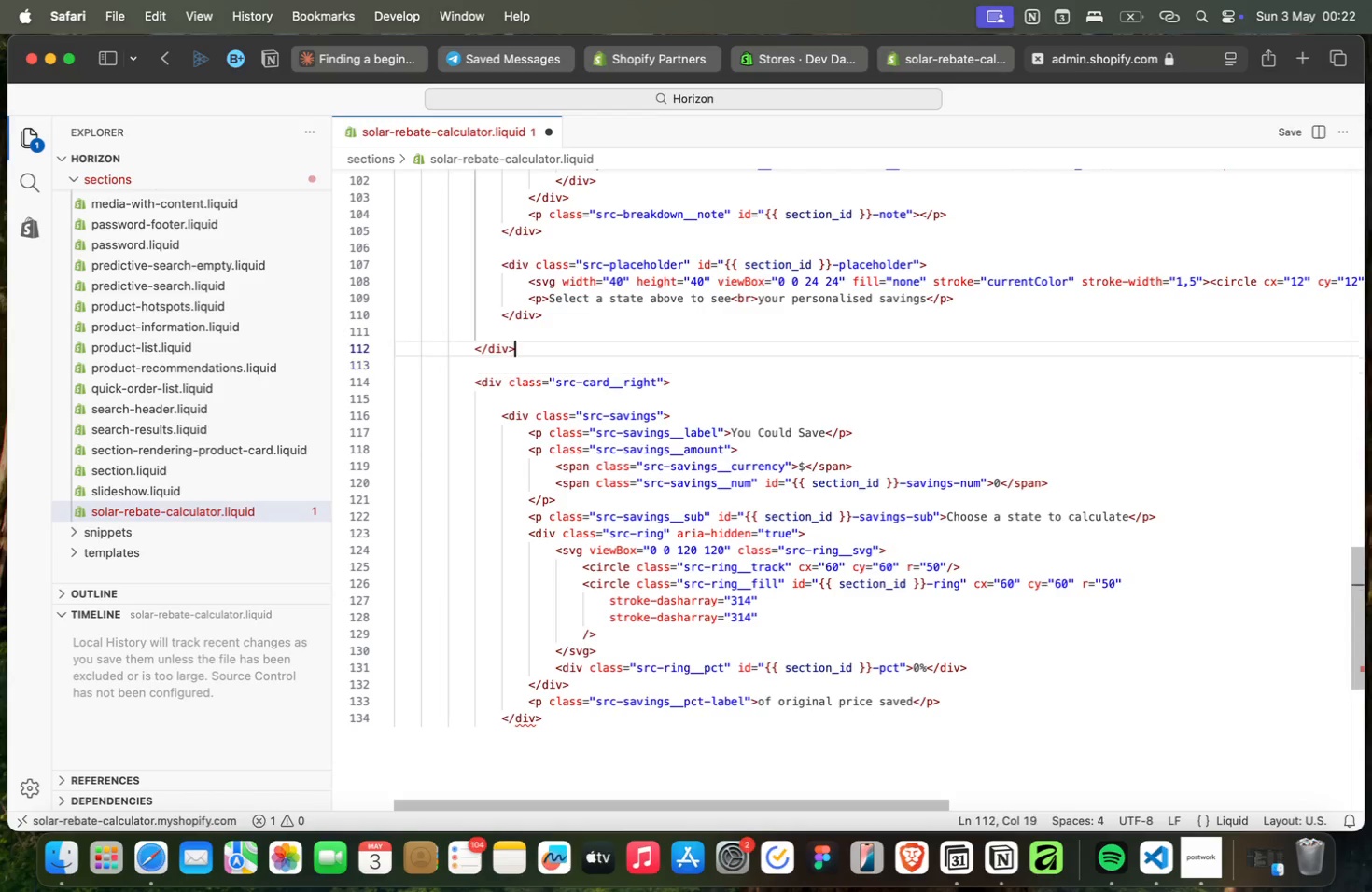 
key(ArrowUp)
 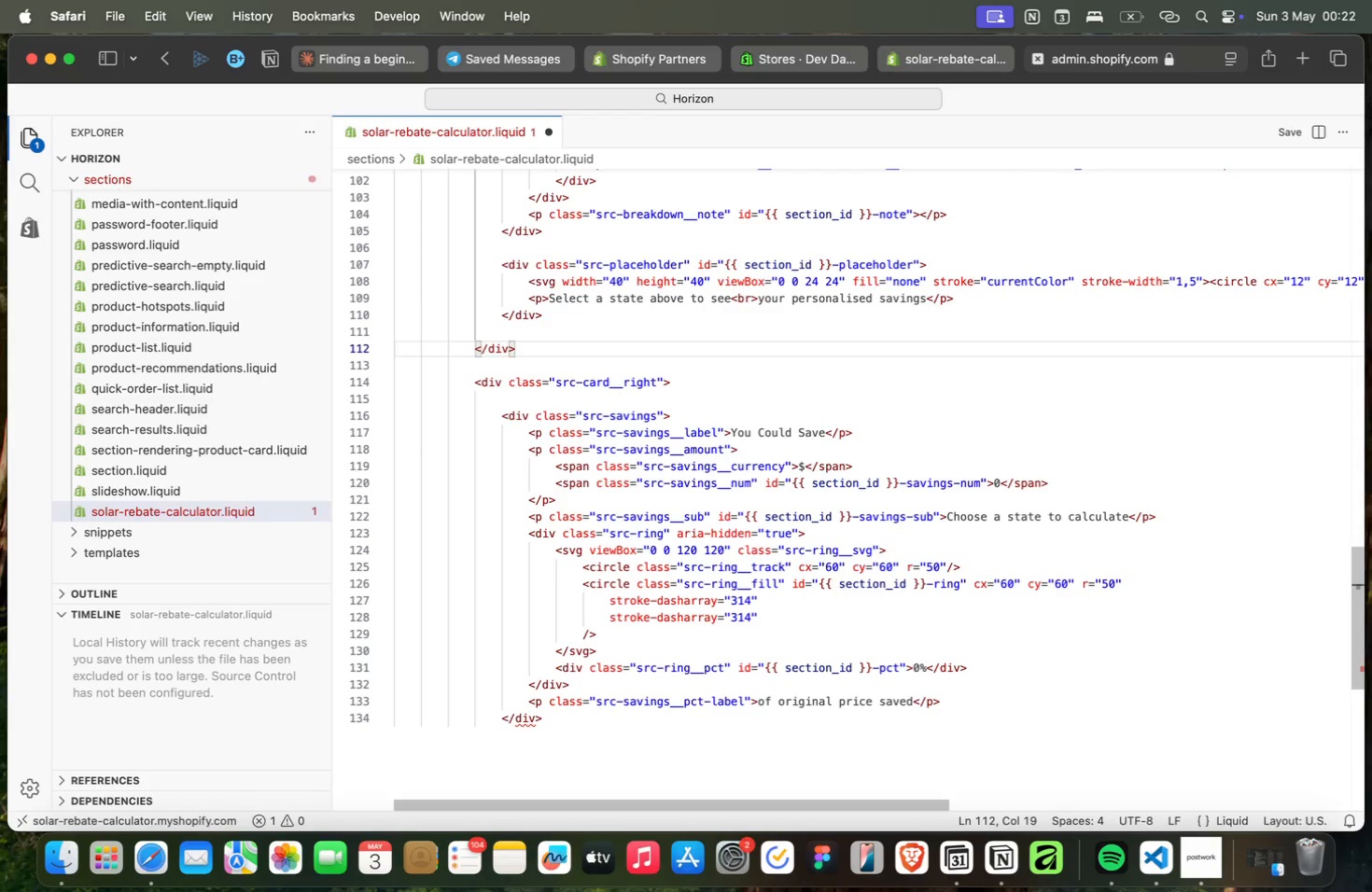 
key(ArrowUp)
 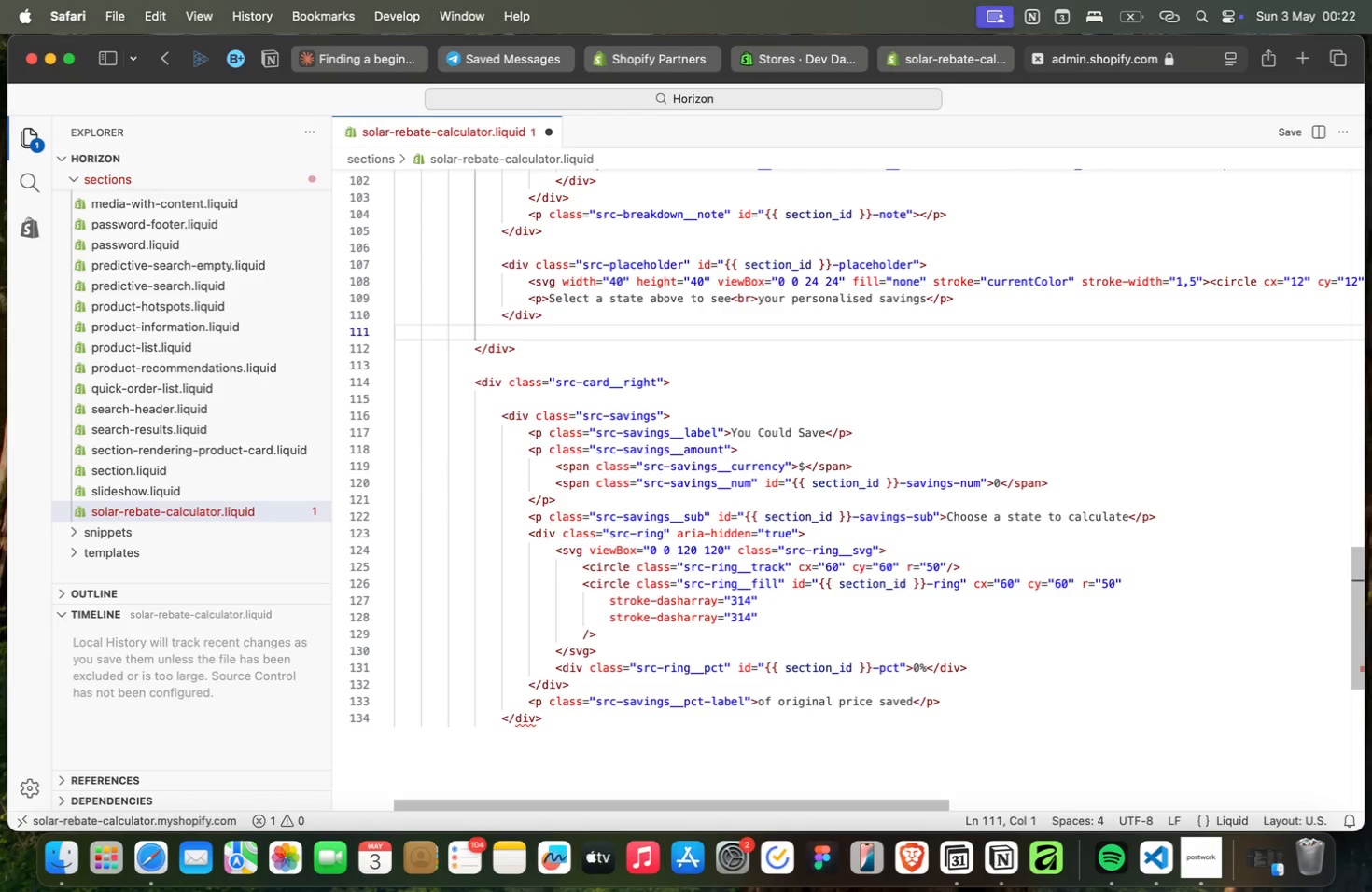 
key(ArrowUp)
 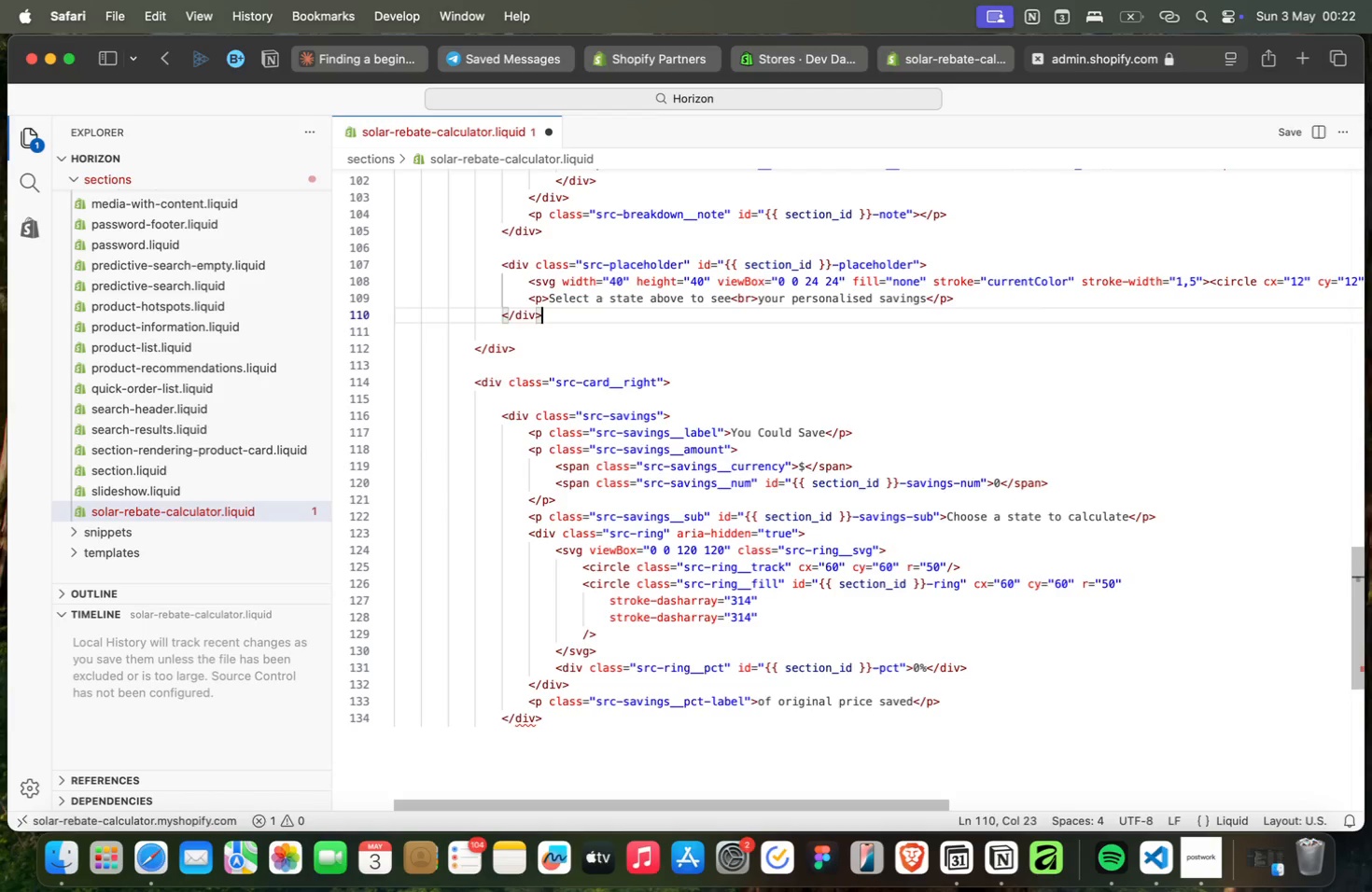 
key(ArrowUp)
 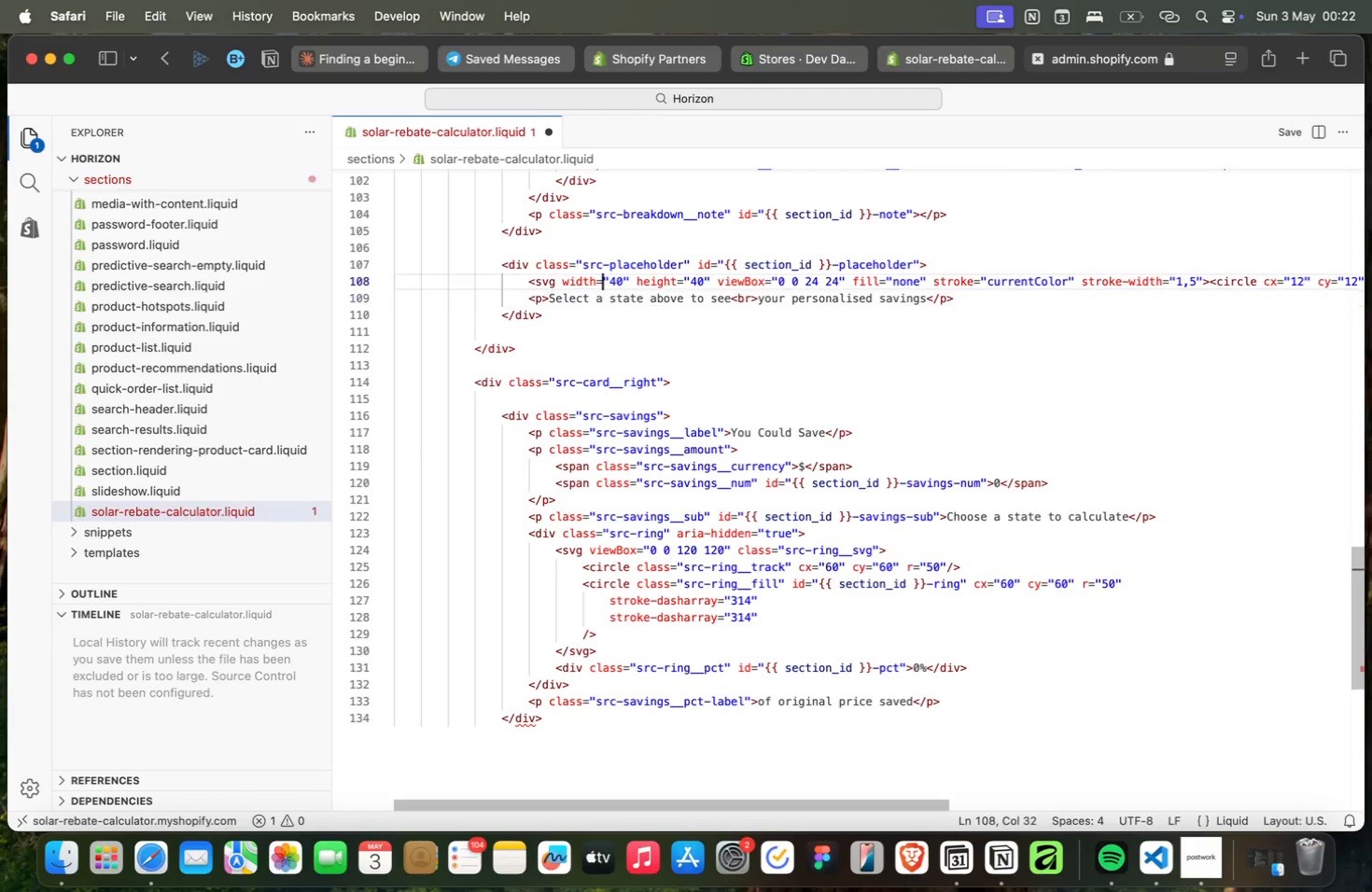 
key(ArrowUp)
 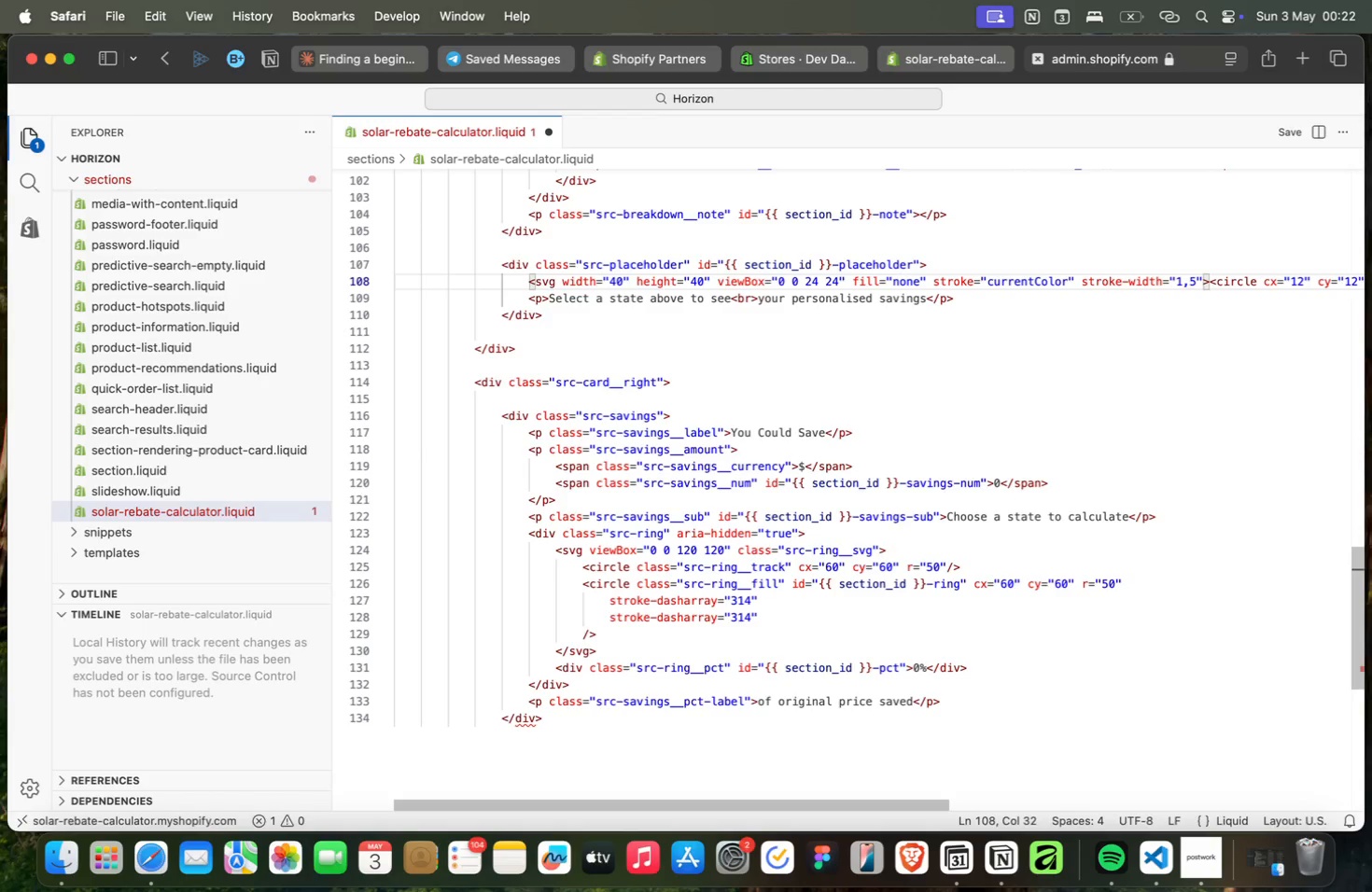 
key(ArrowUp)
 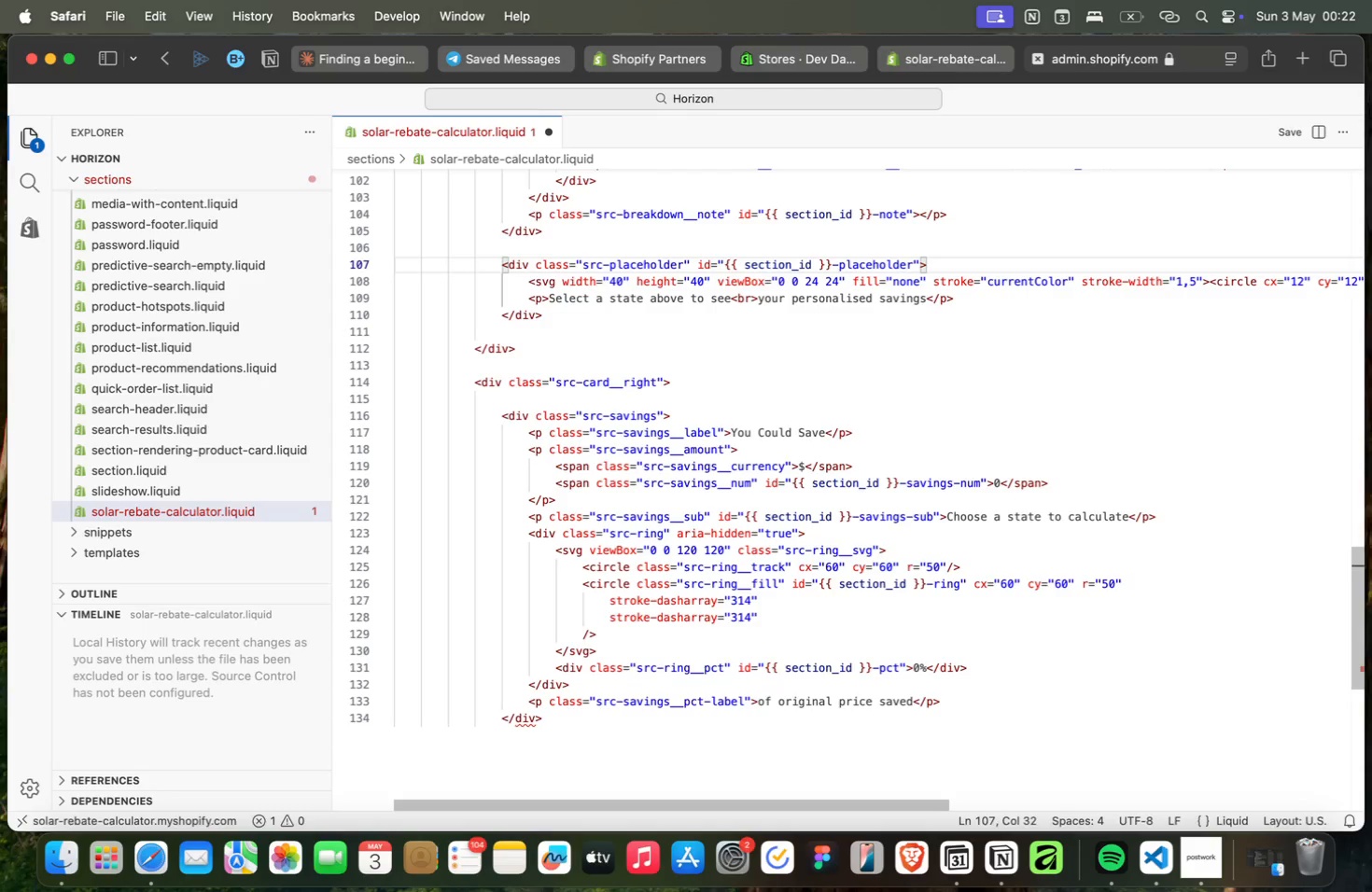 
key(ArrowUp)
 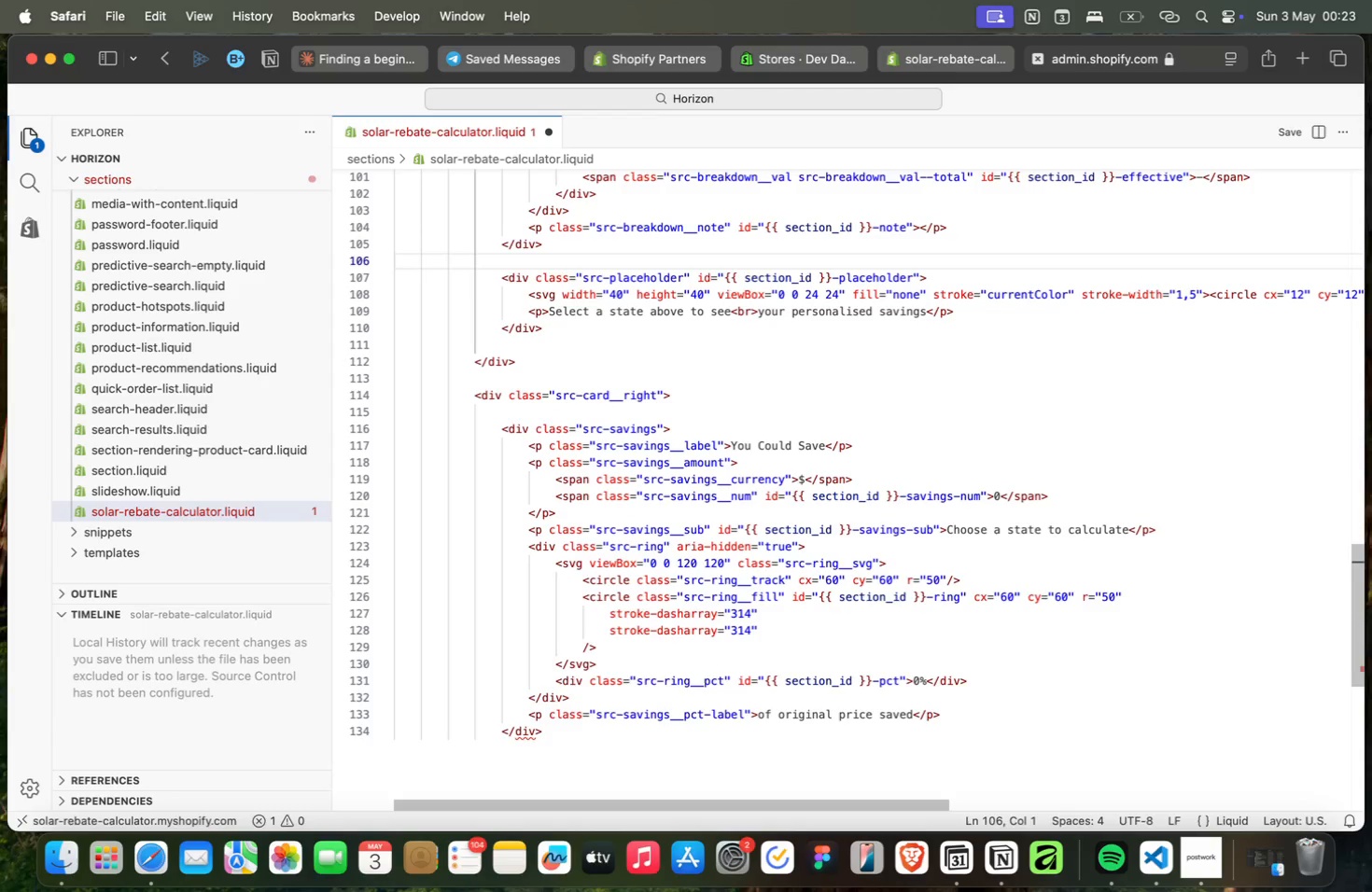 
key(ArrowUp)
 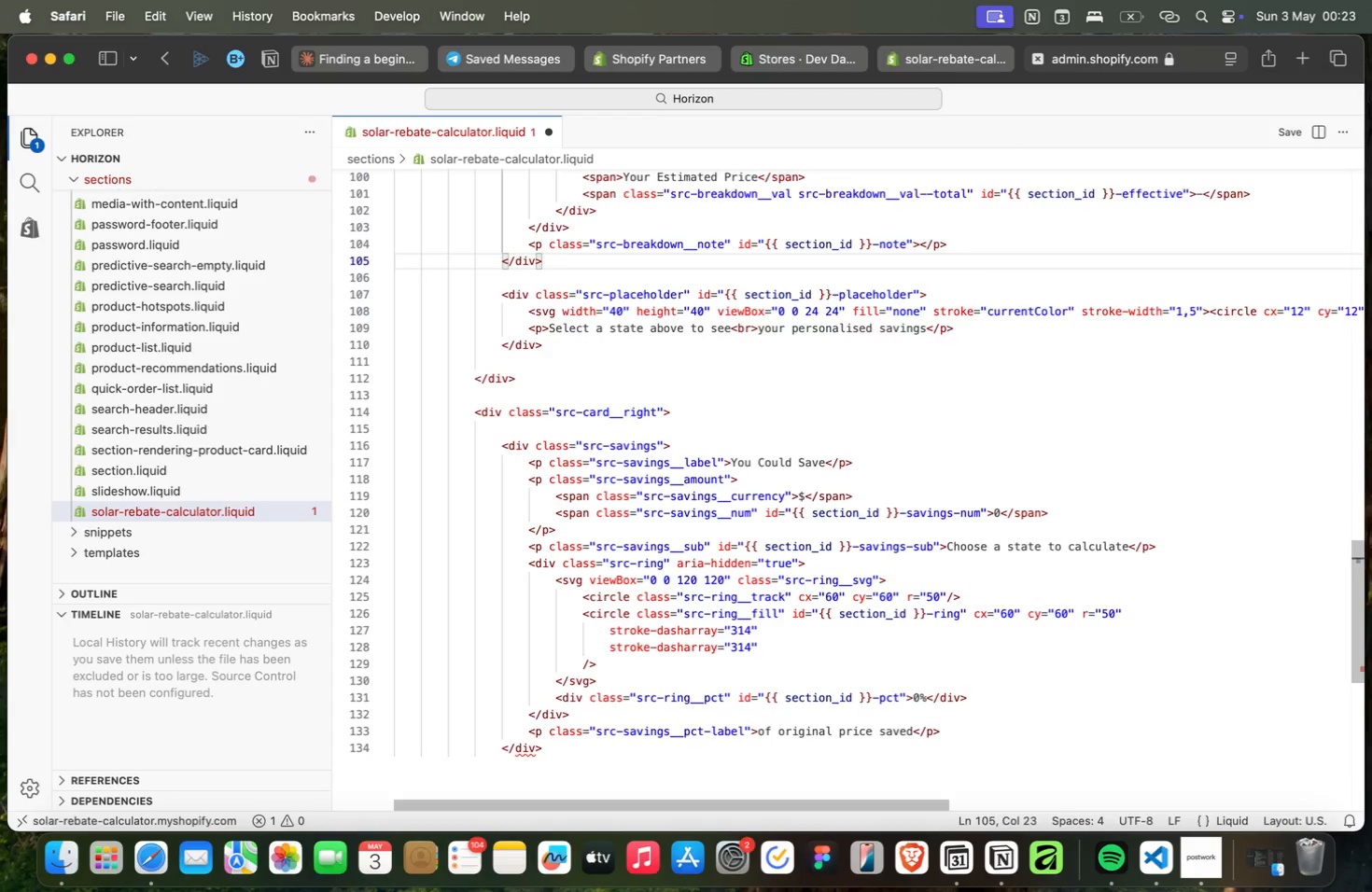 
key(ArrowUp)
 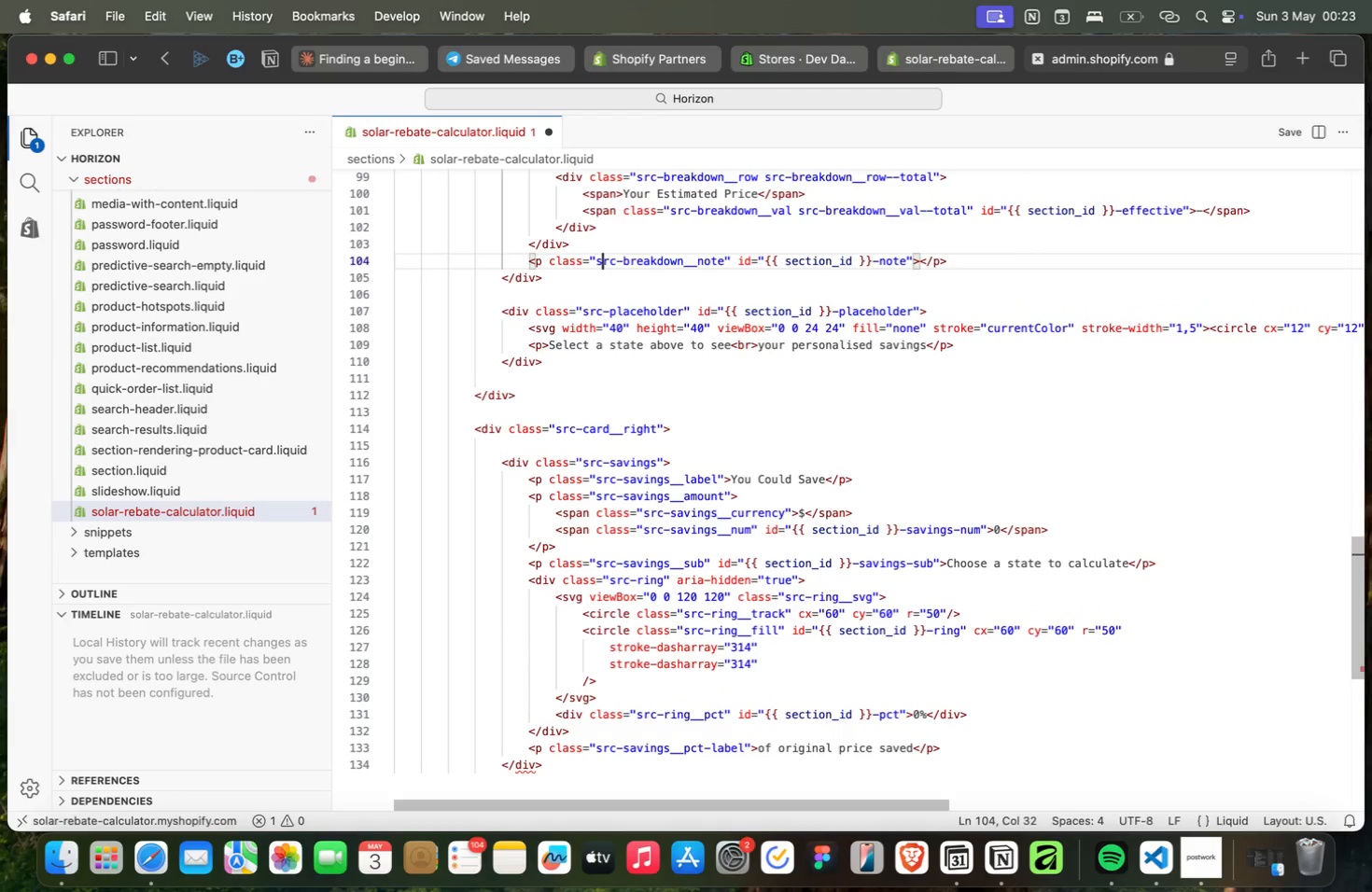 
key(ArrowUp)
 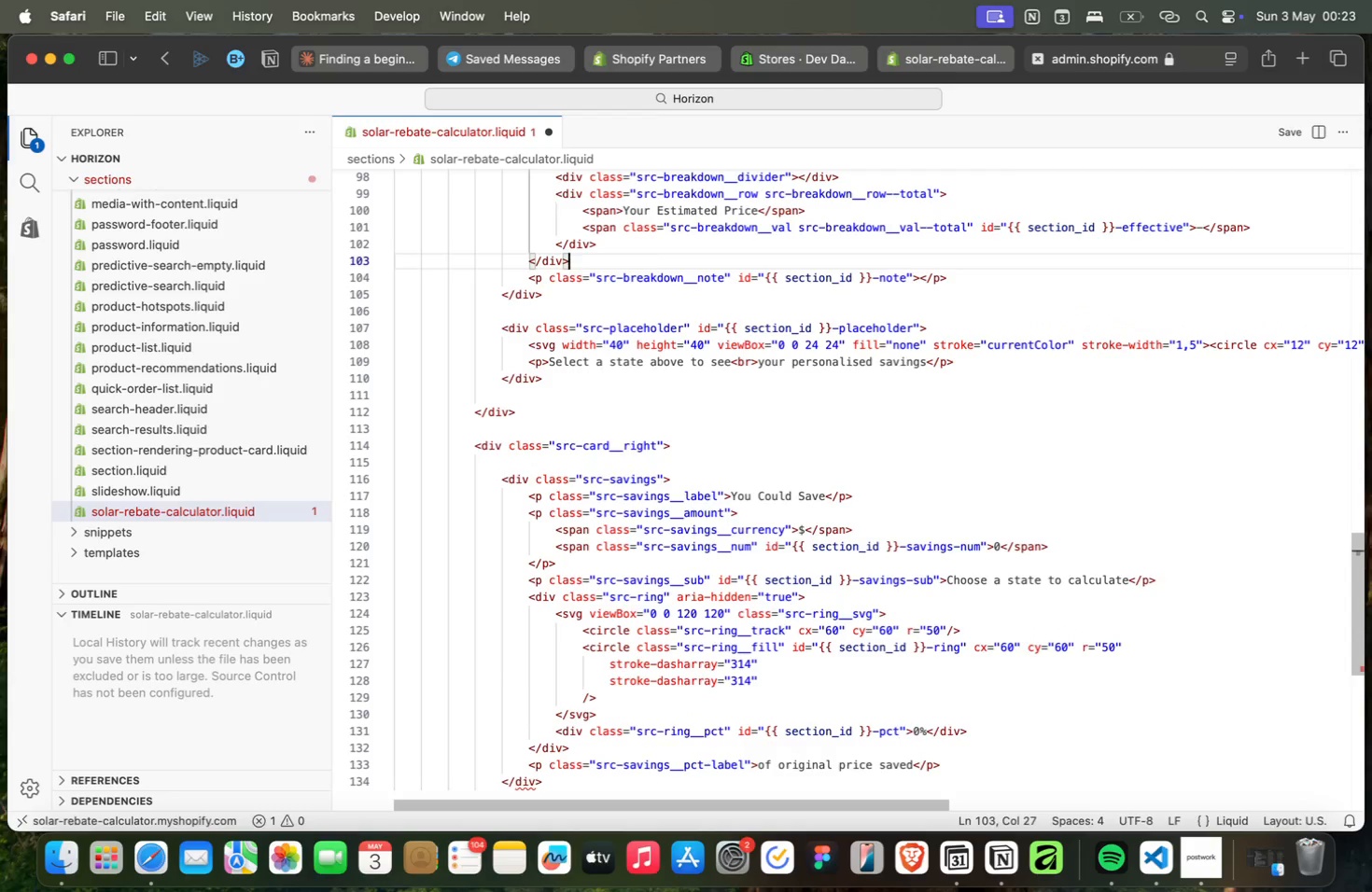 
key(ArrowUp)
 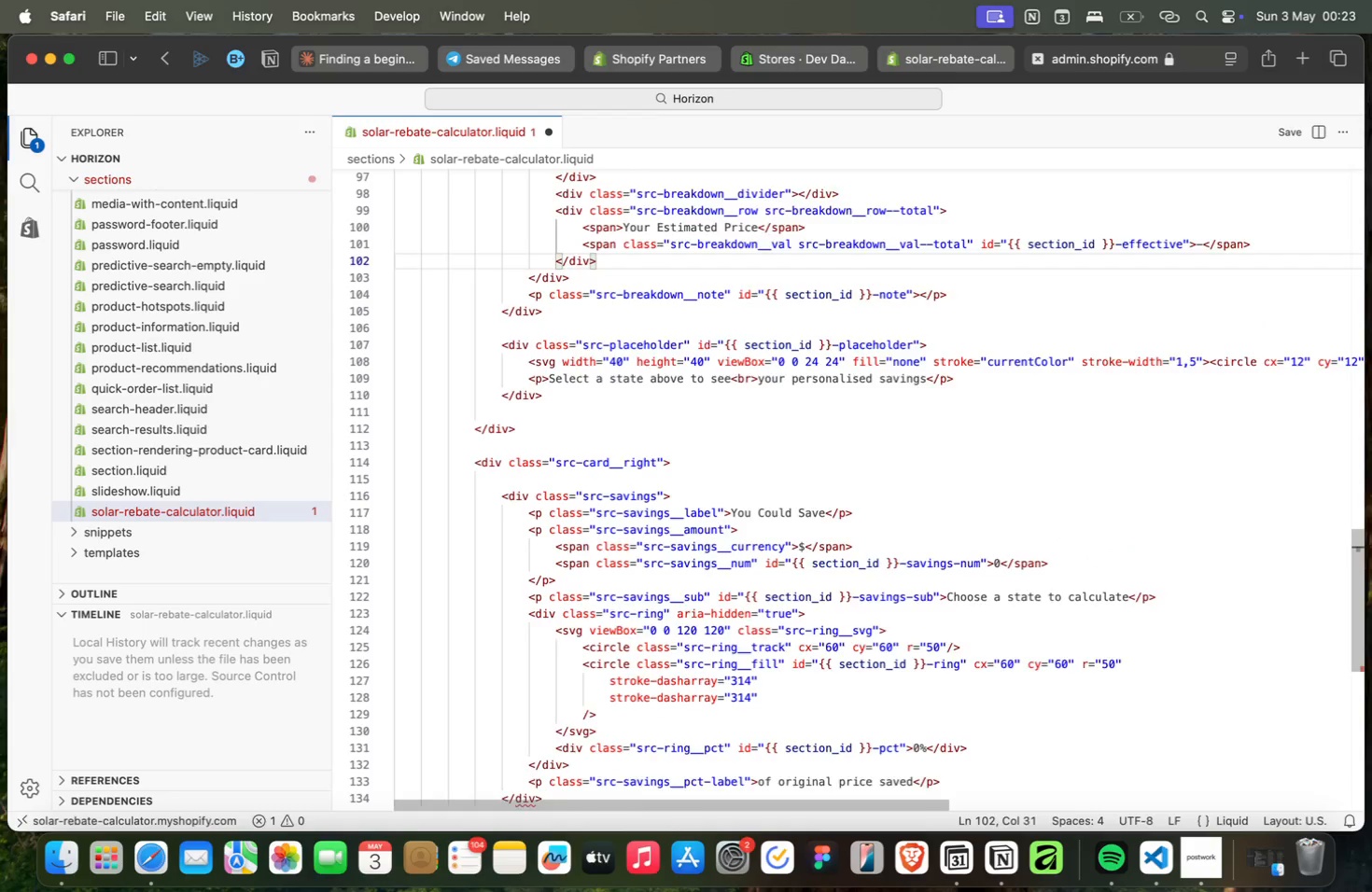 
key(ArrowUp)
 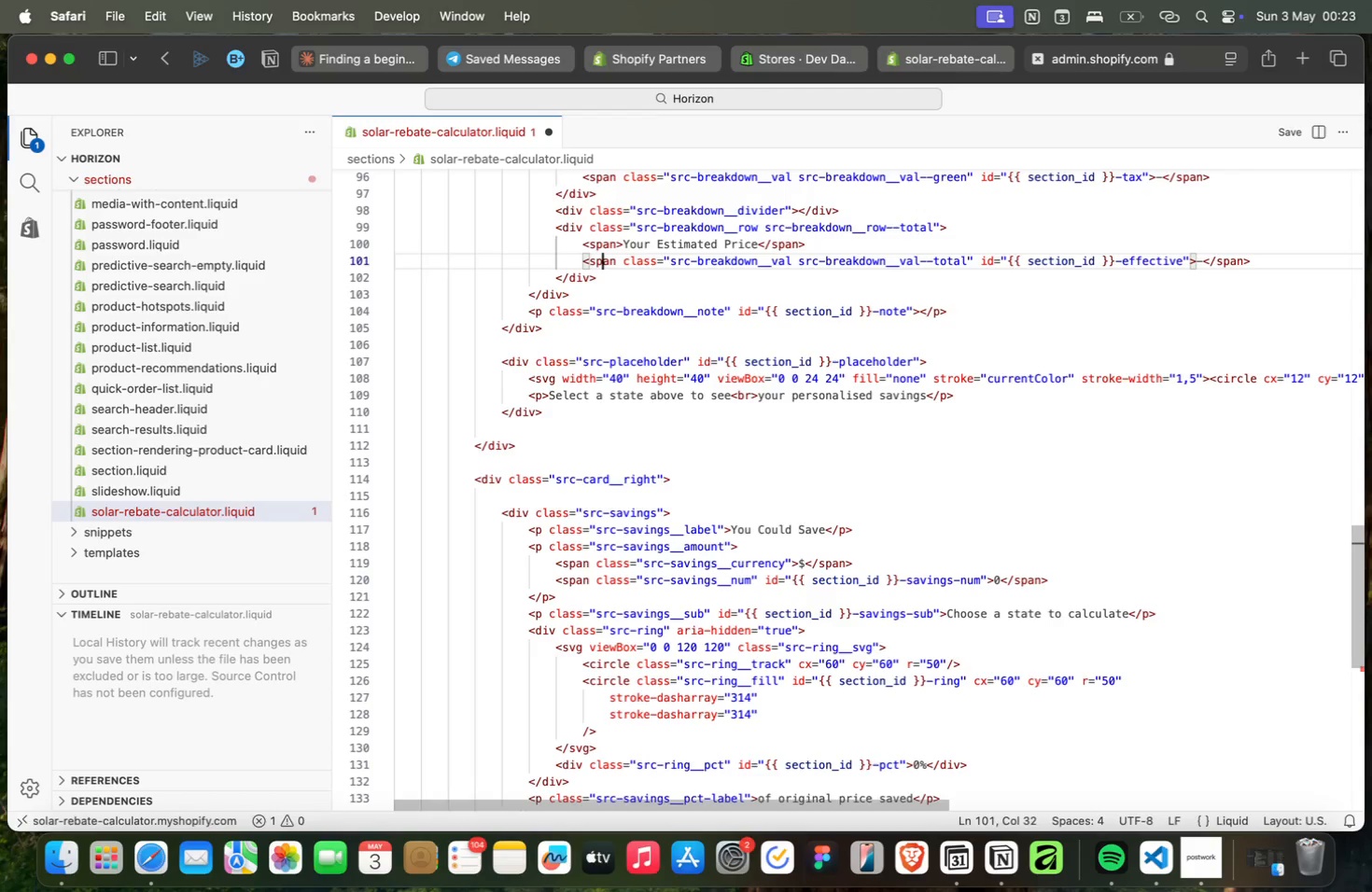 
key(ArrowUp)
 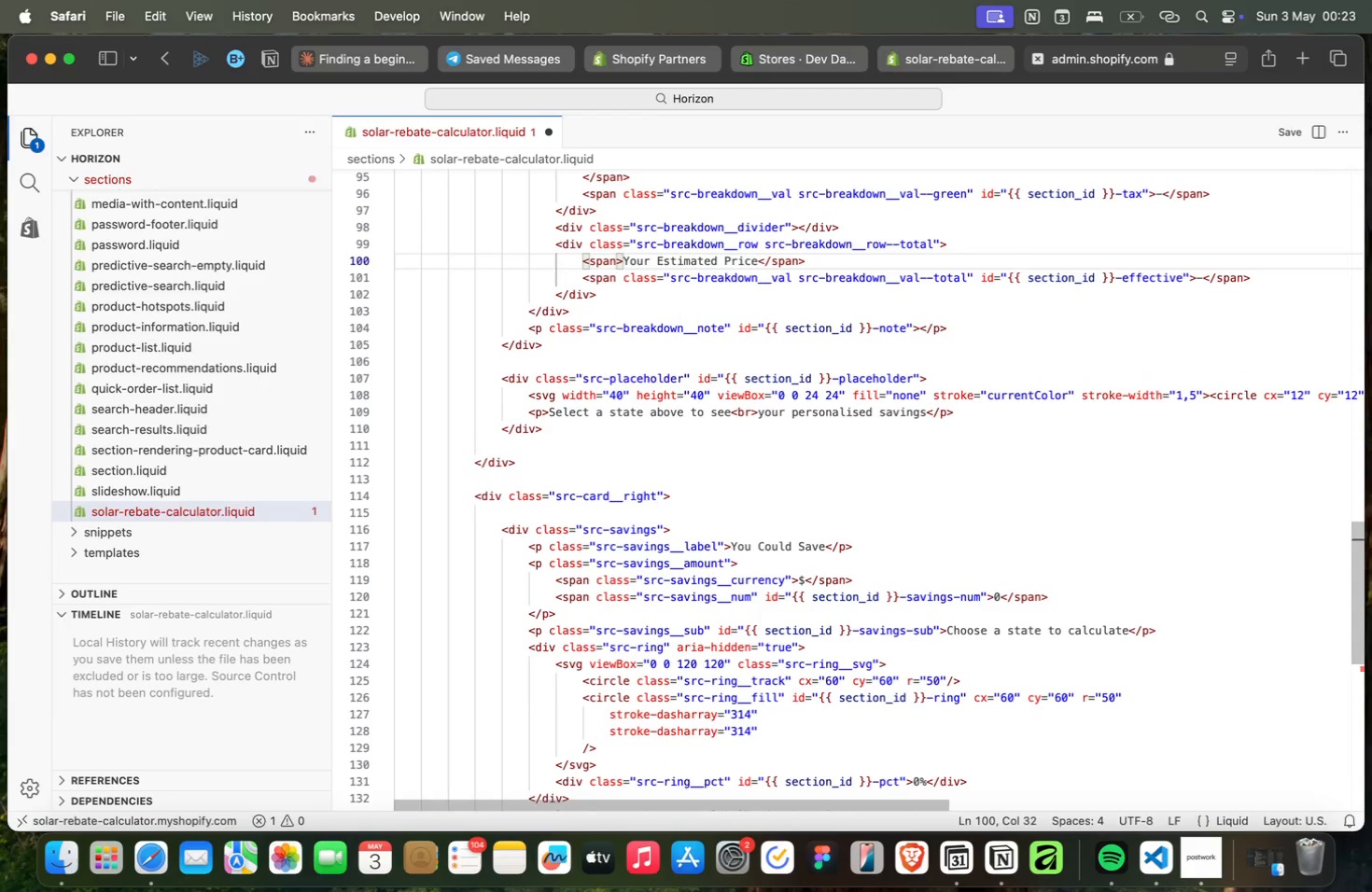 
key(ArrowUp)
 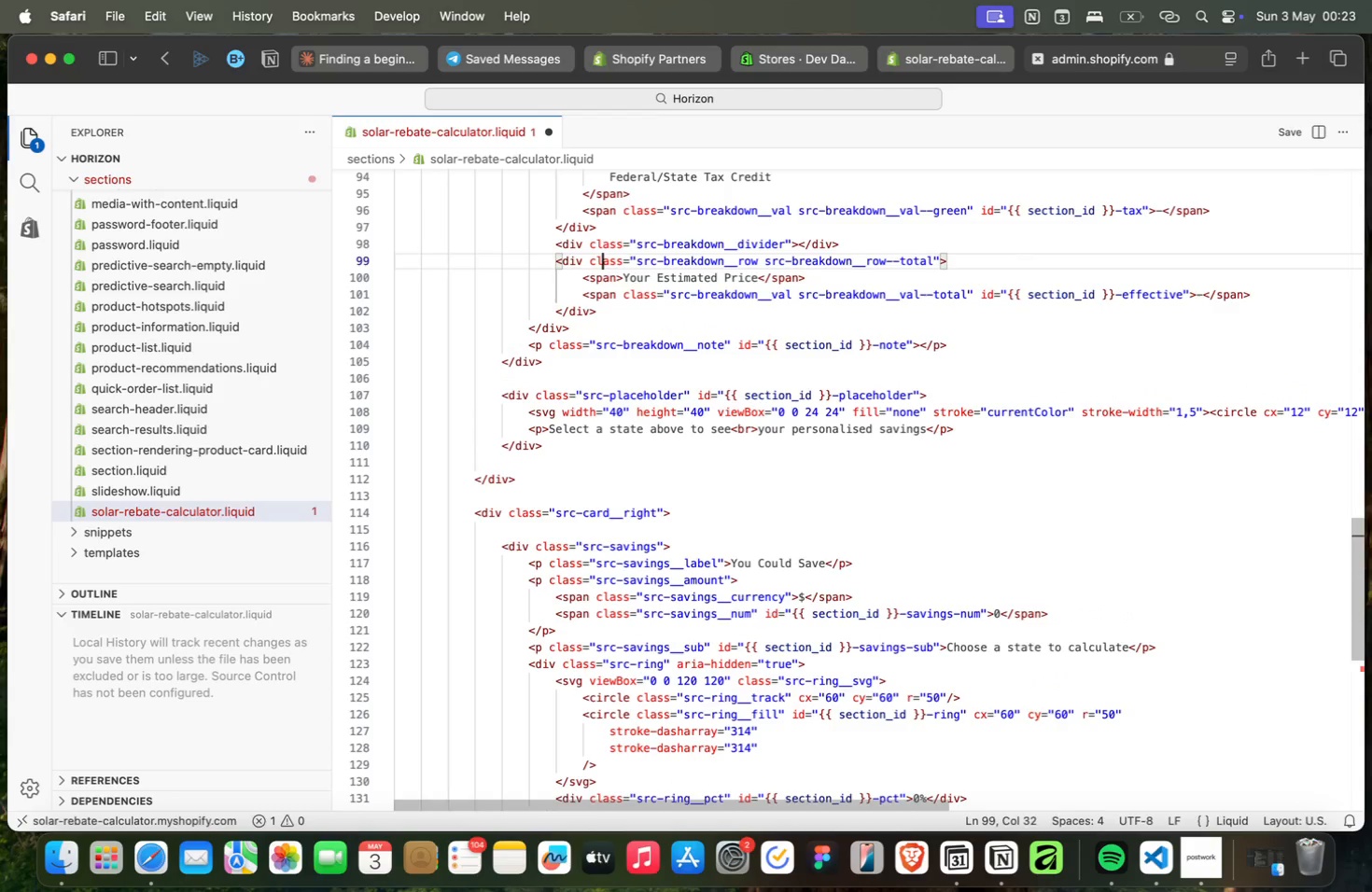 
key(ArrowUp)
 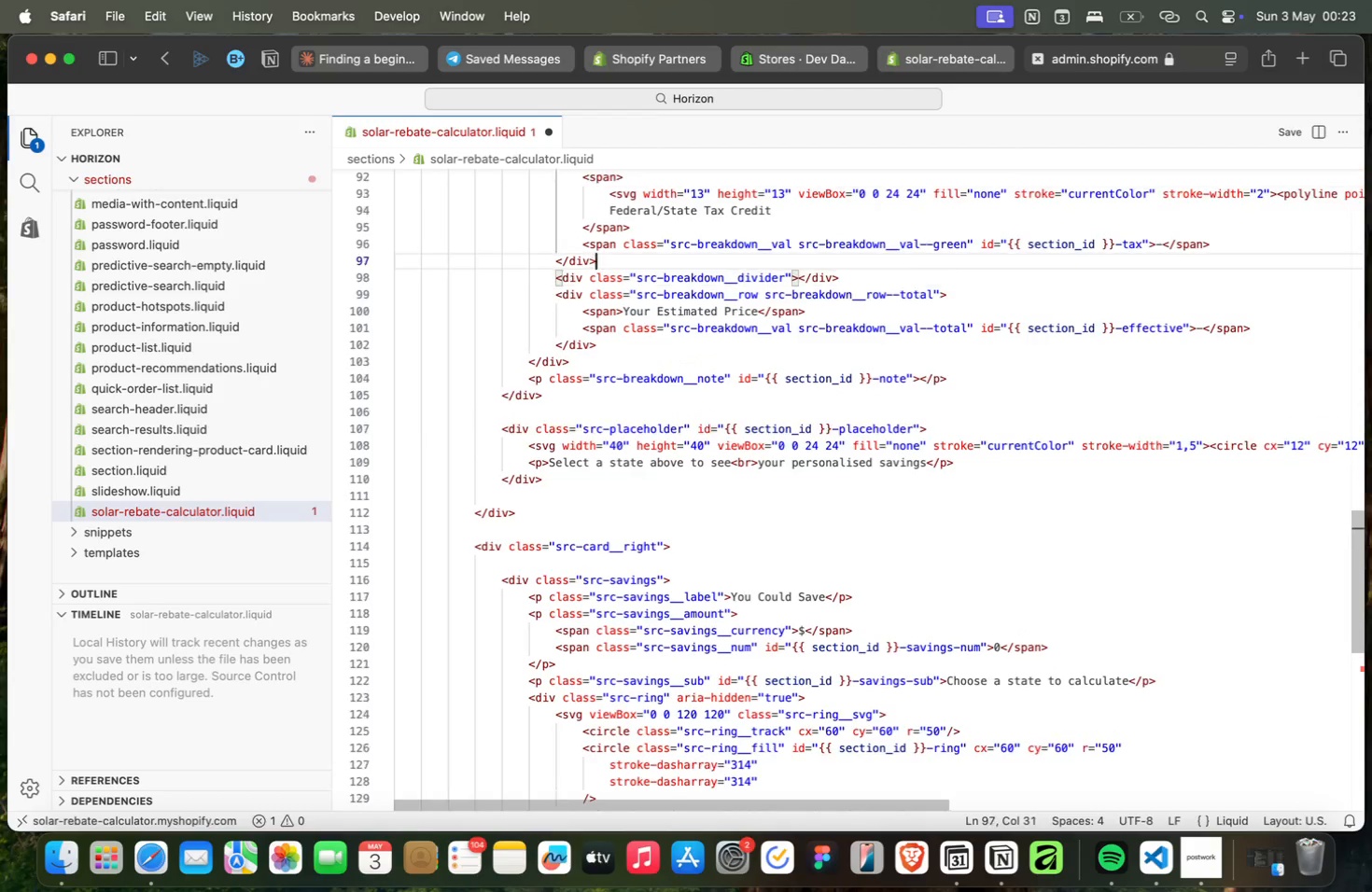 
key(ArrowUp)
 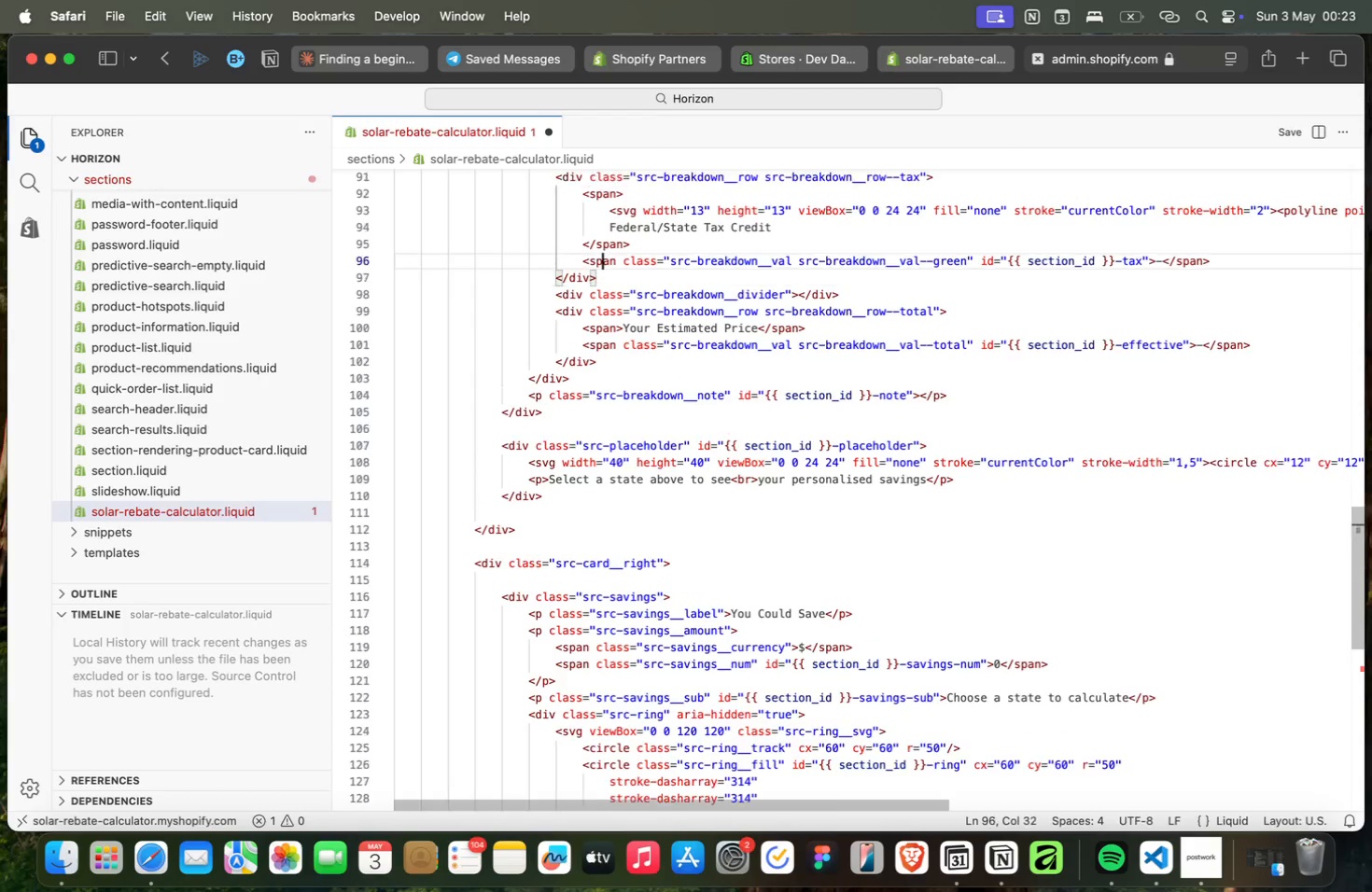 
key(ArrowUp)
 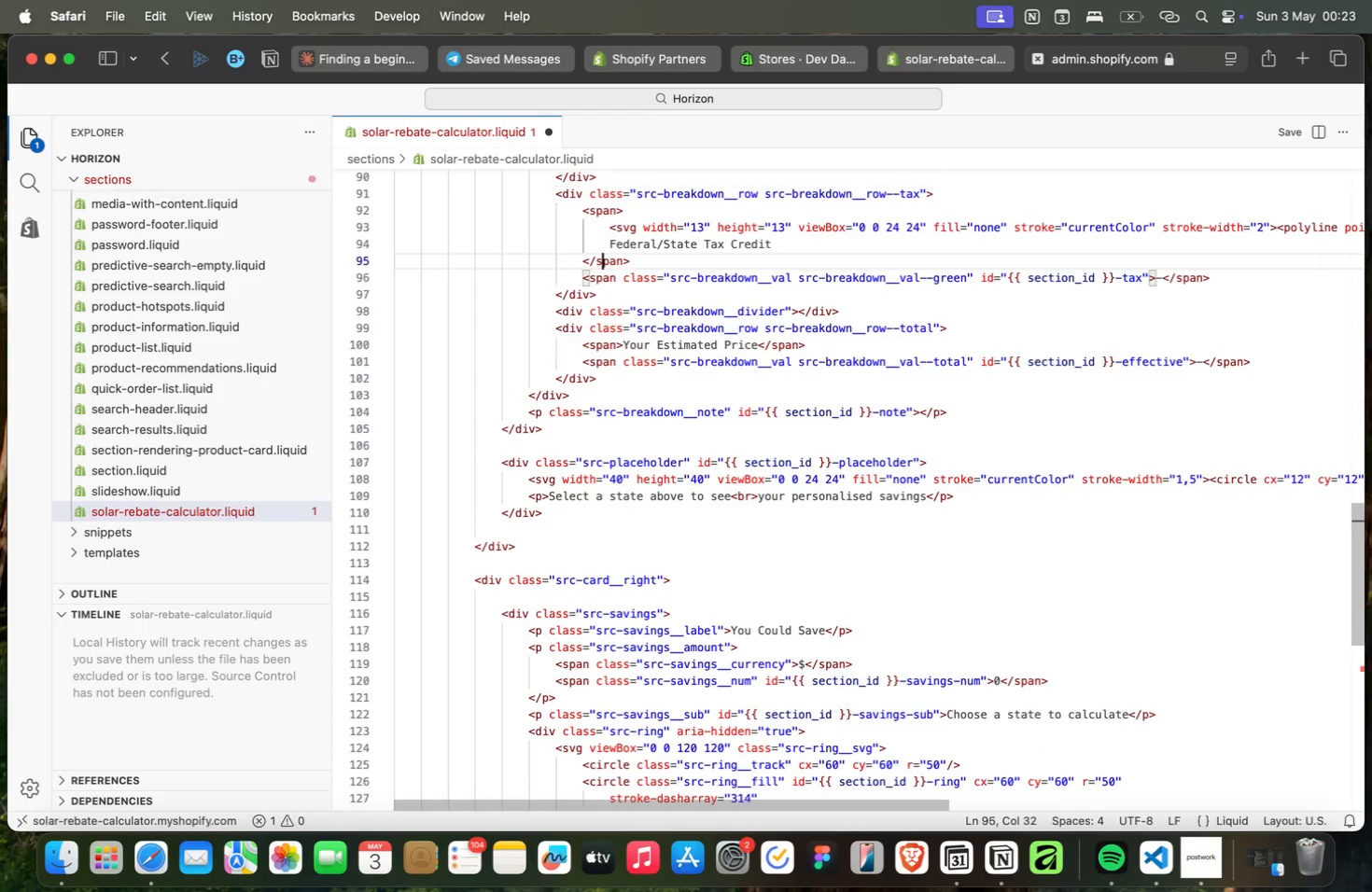 
key(ArrowUp)
 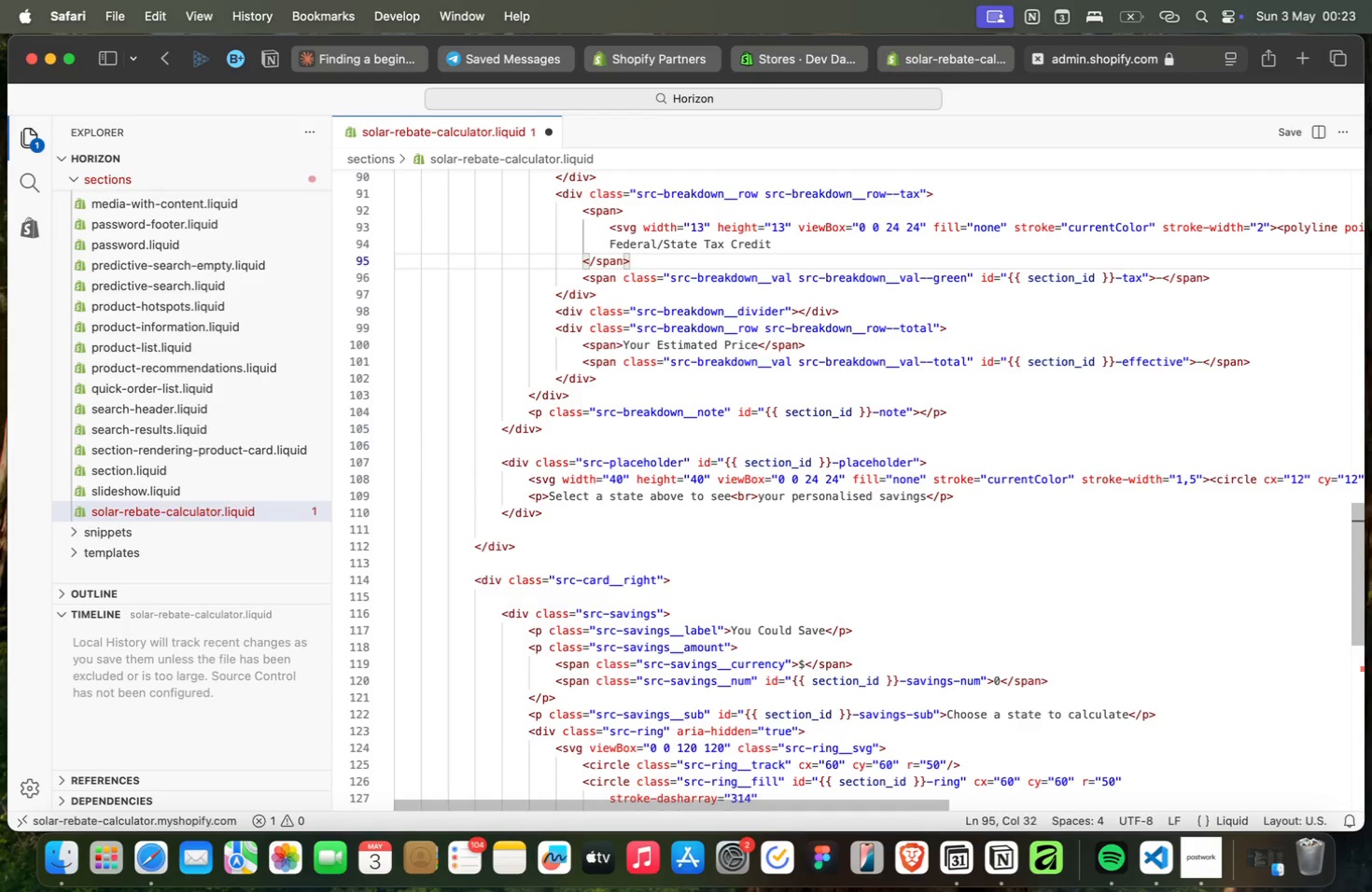 
key(ArrowUp)
 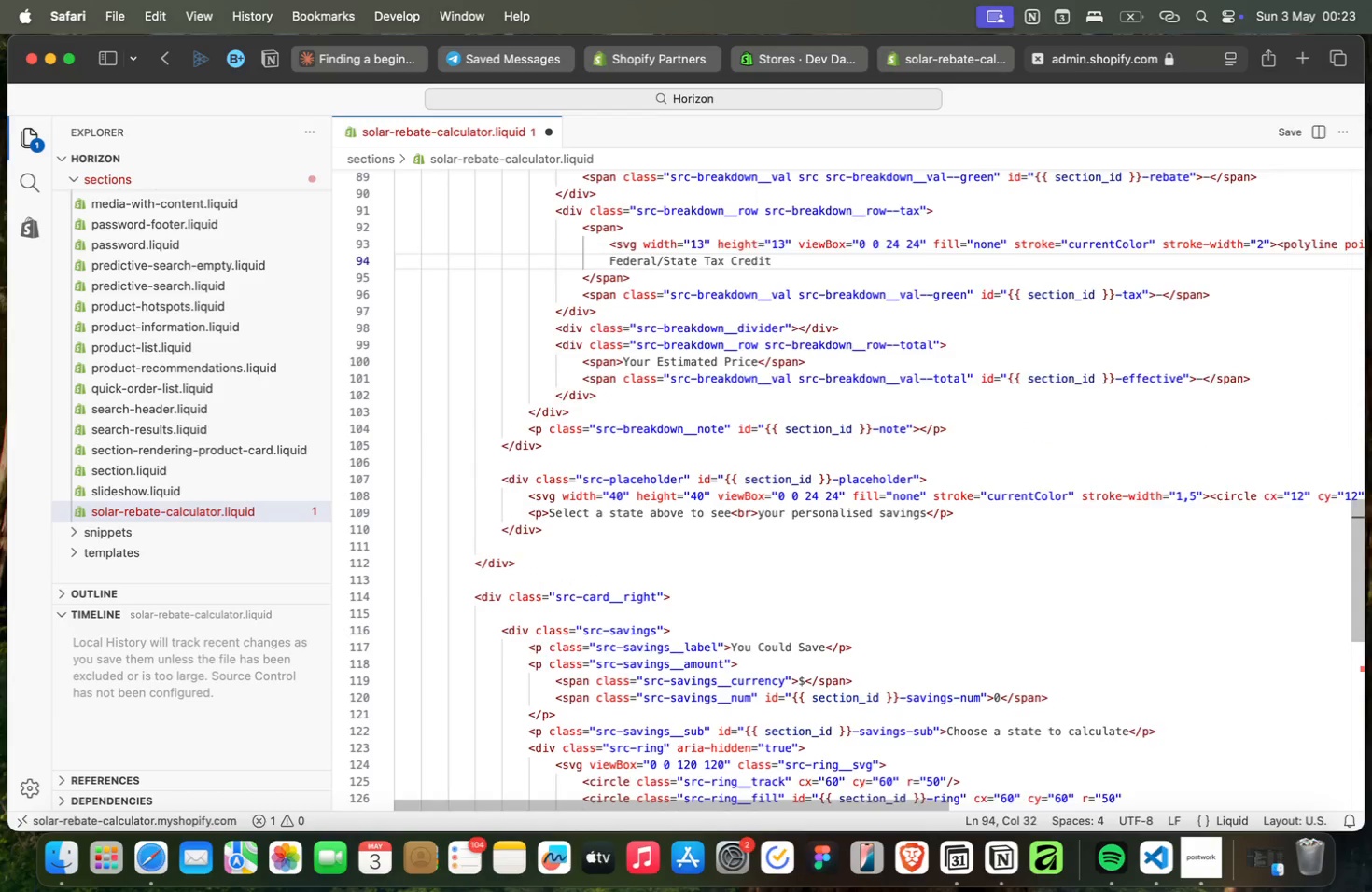 
key(ArrowUp)
 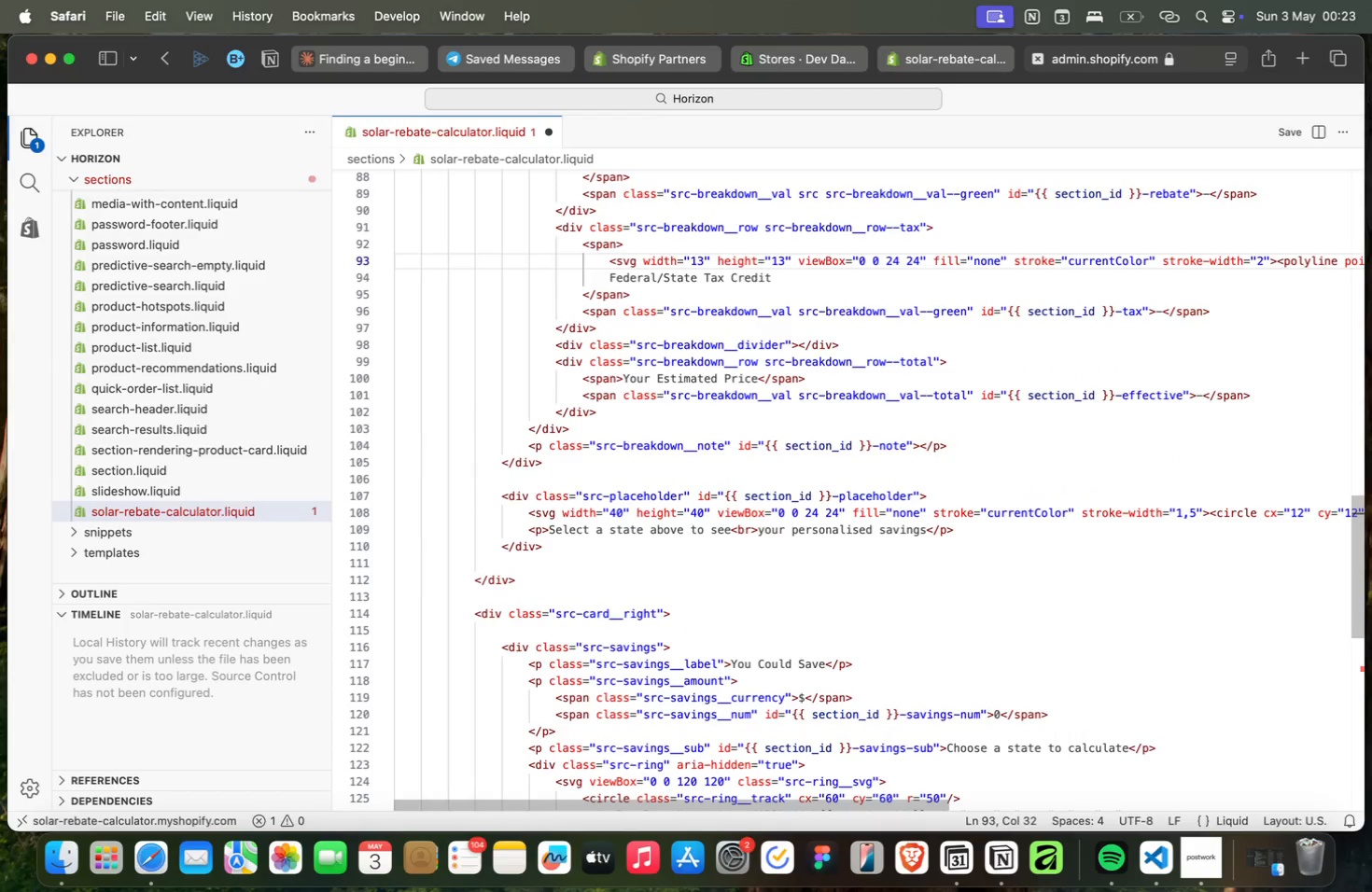 
key(ArrowUp)
 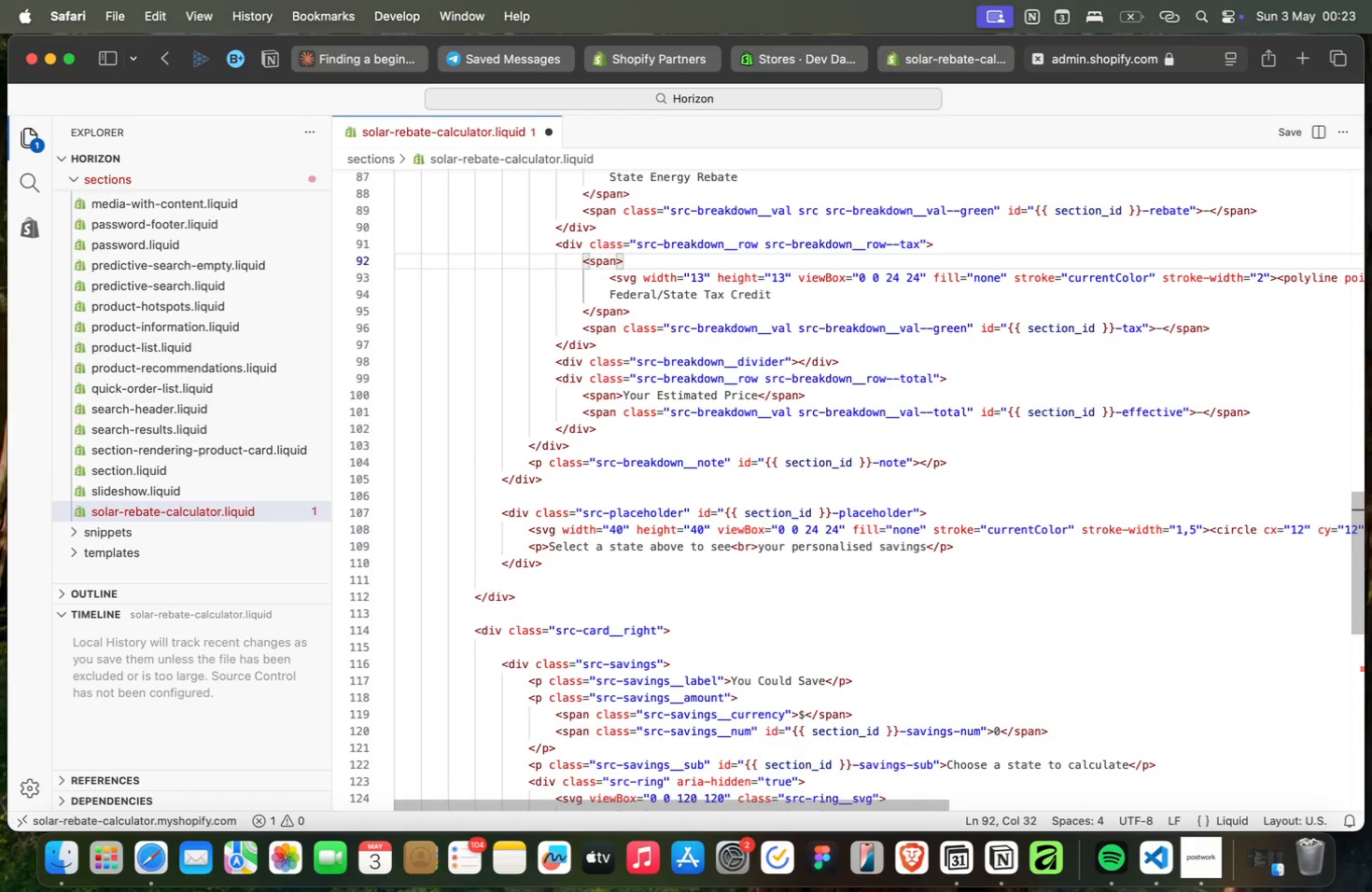 
key(ArrowUp)
 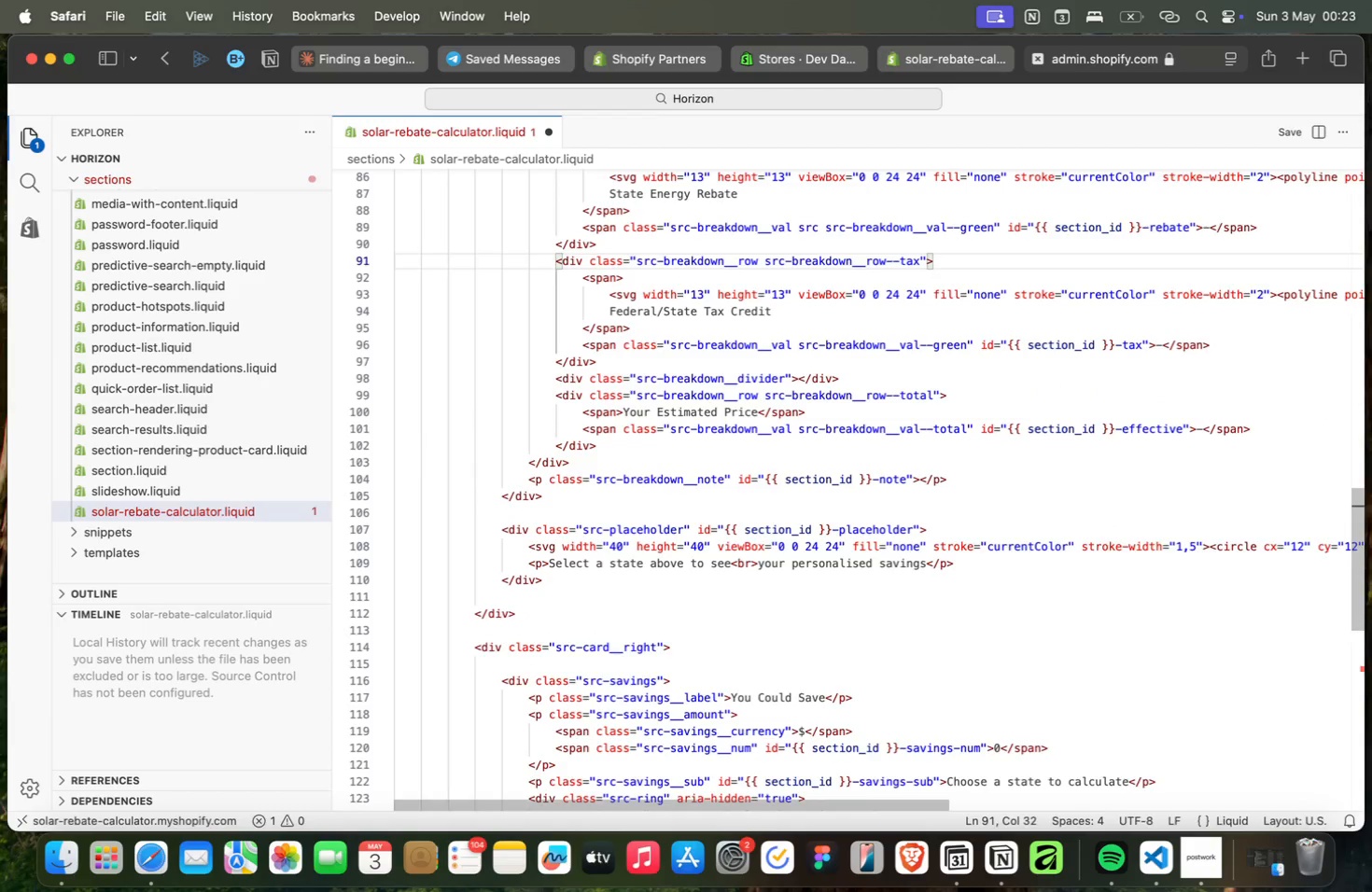 
key(ArrowUp)
 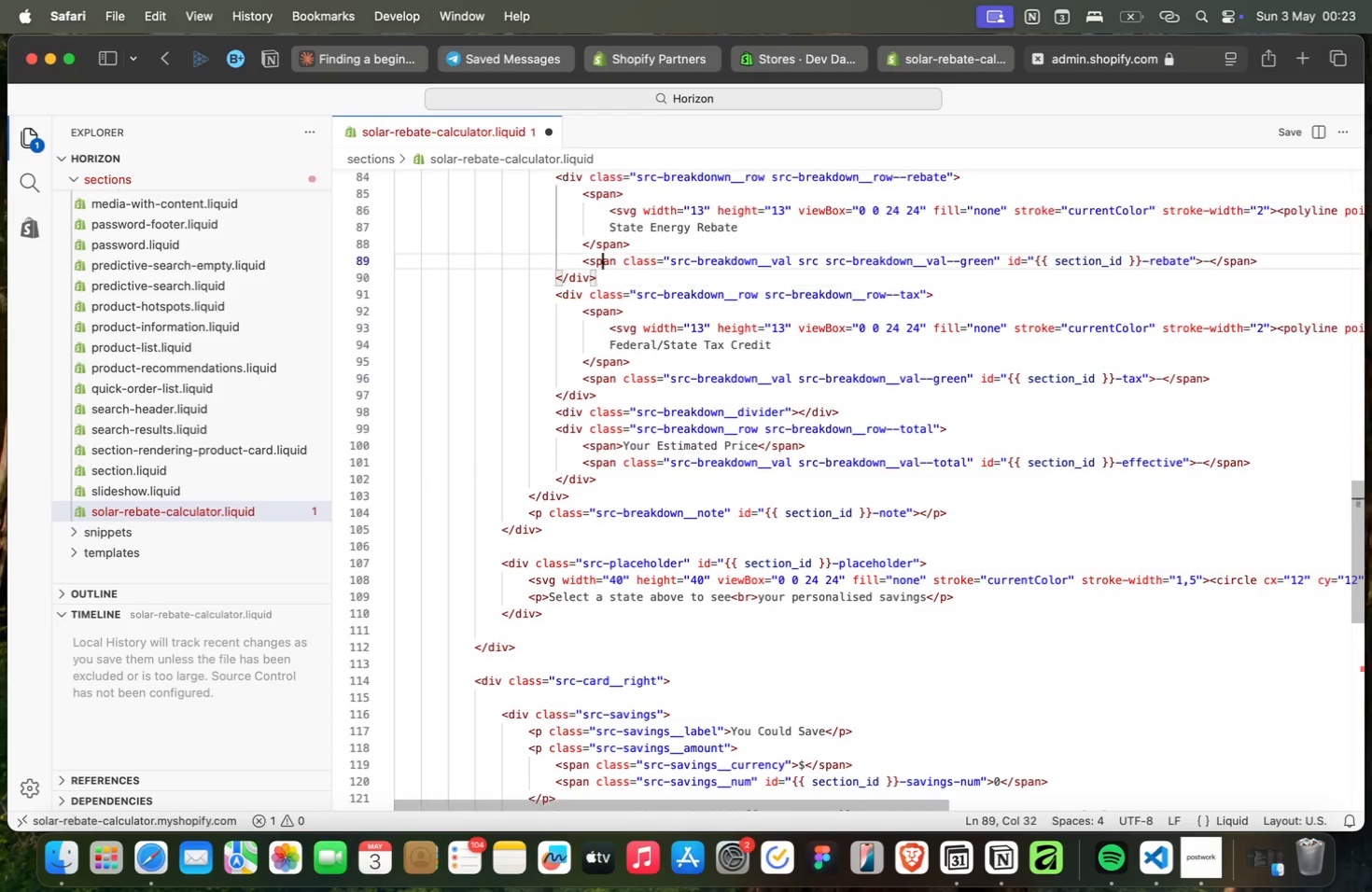 
key(ArrowUp)
 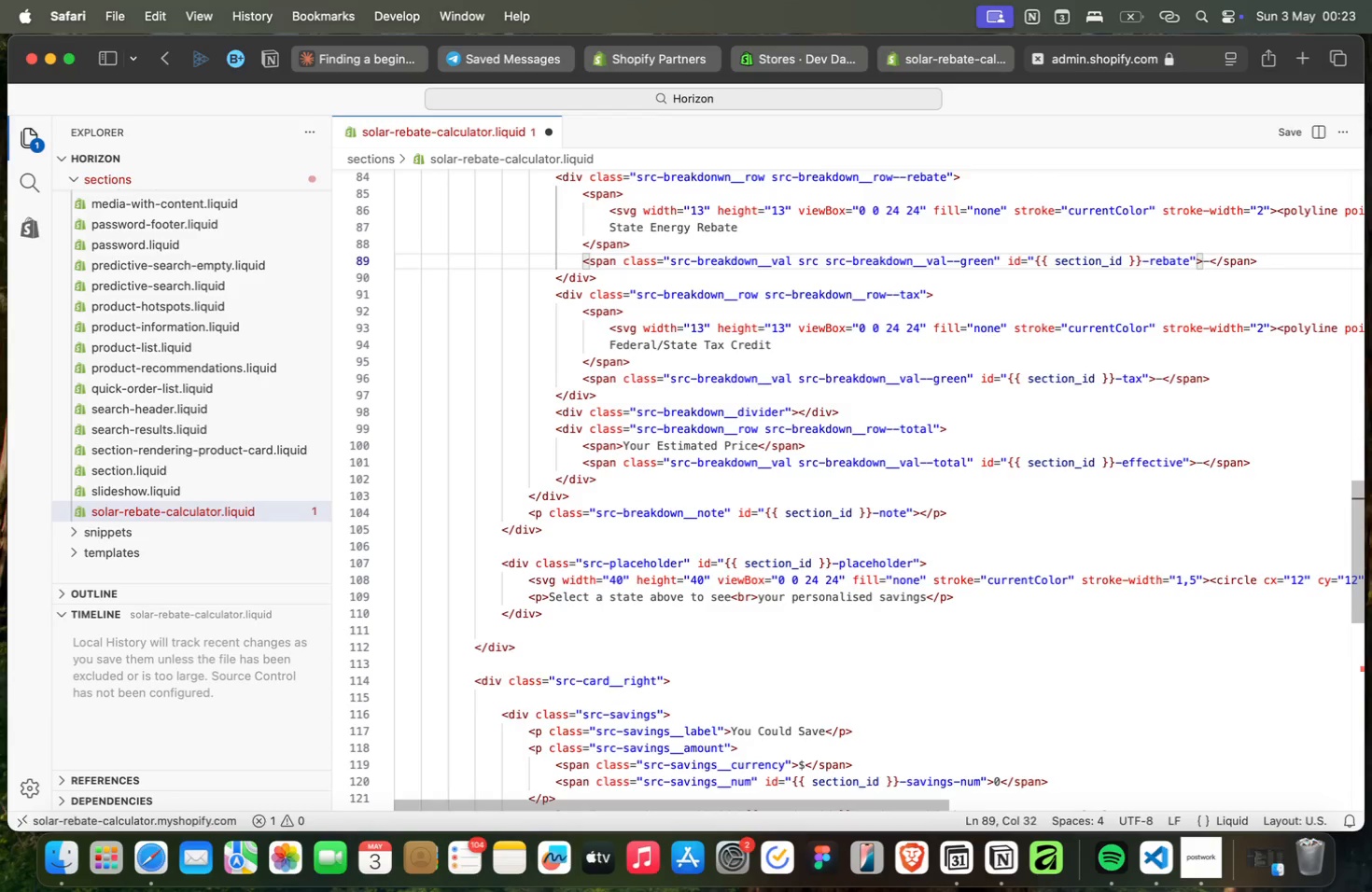 
key(ArrowUp)
 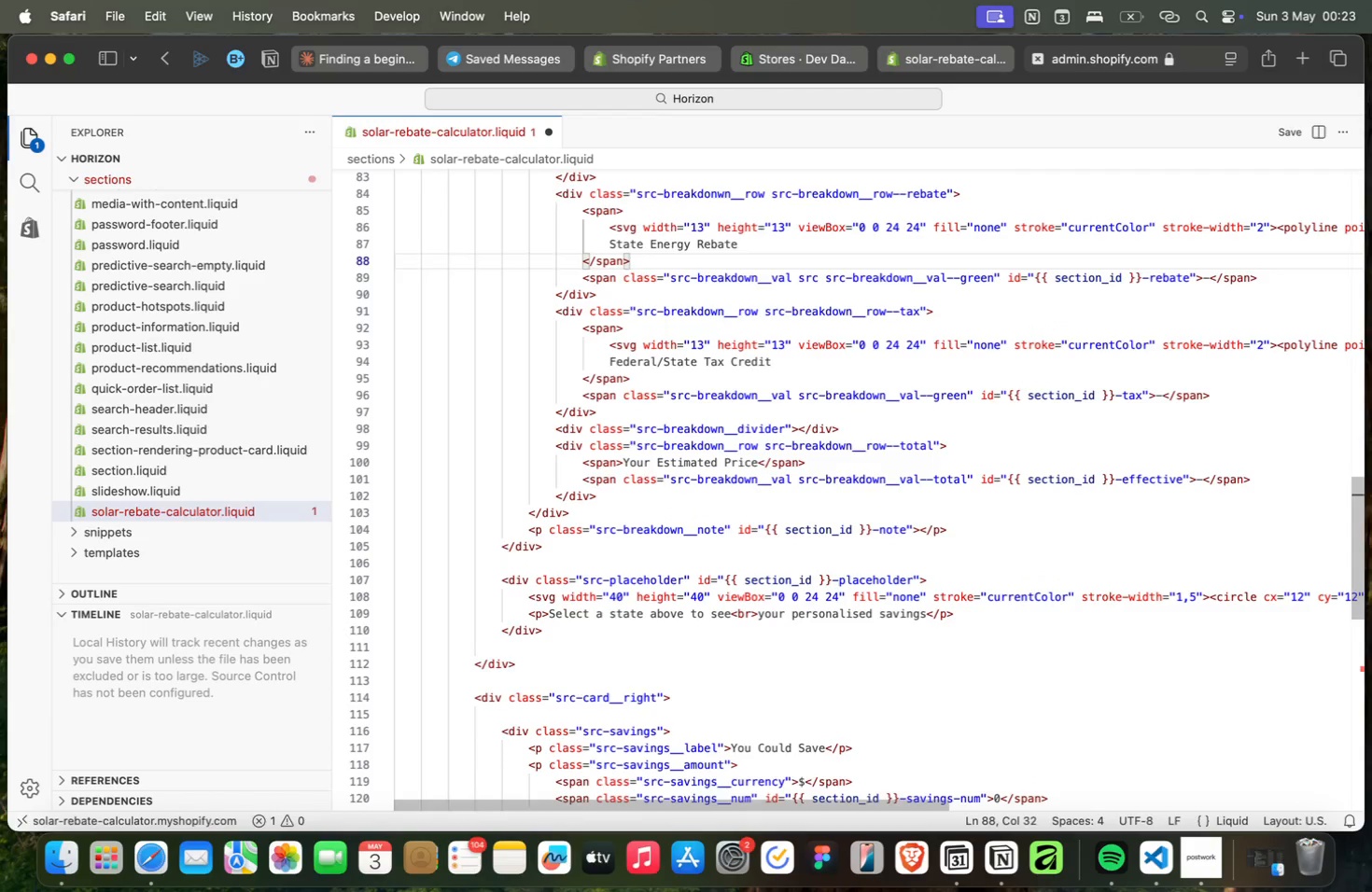 
key(ArrowDown)
 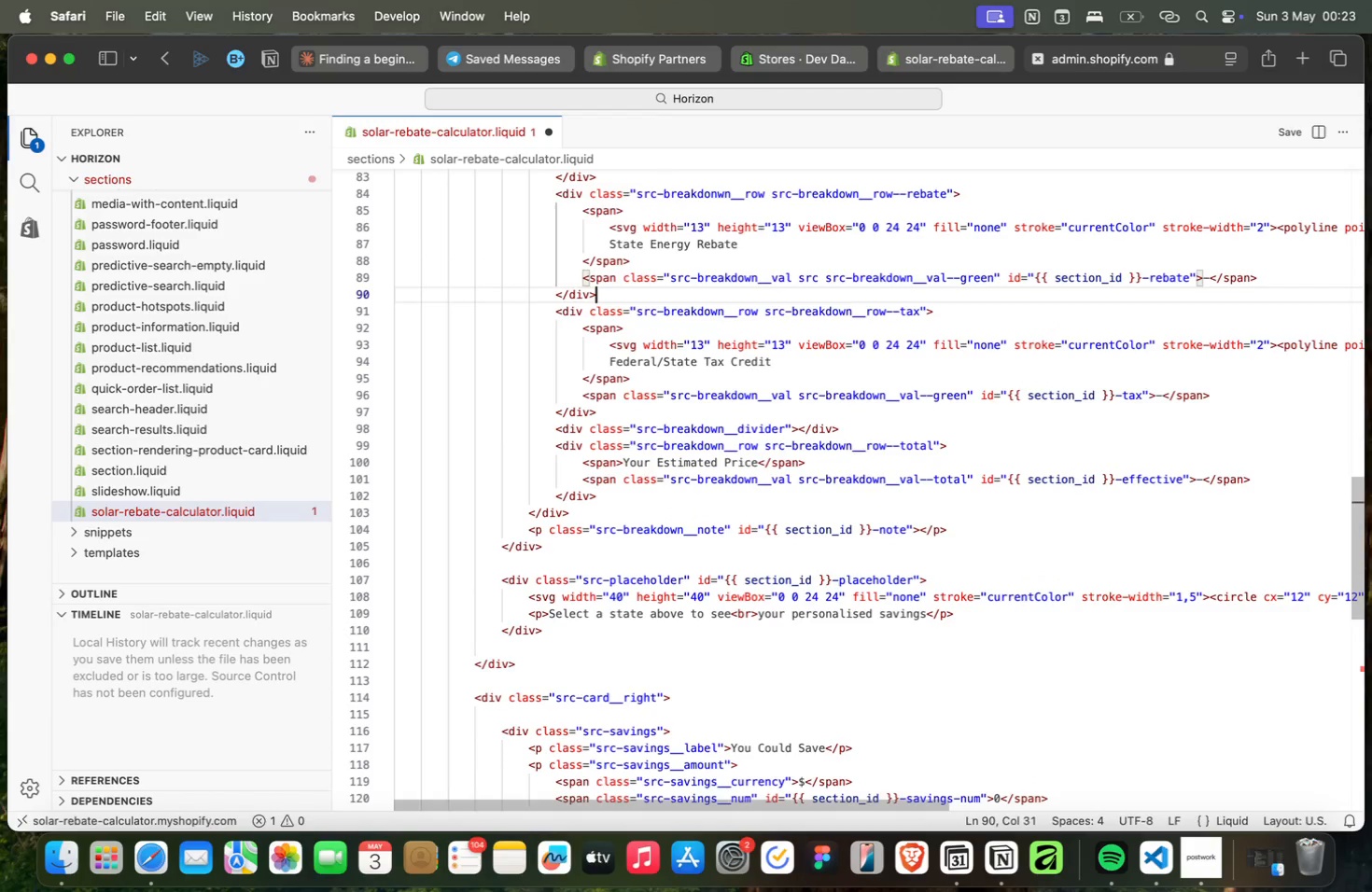 
key(ArrowDown)
 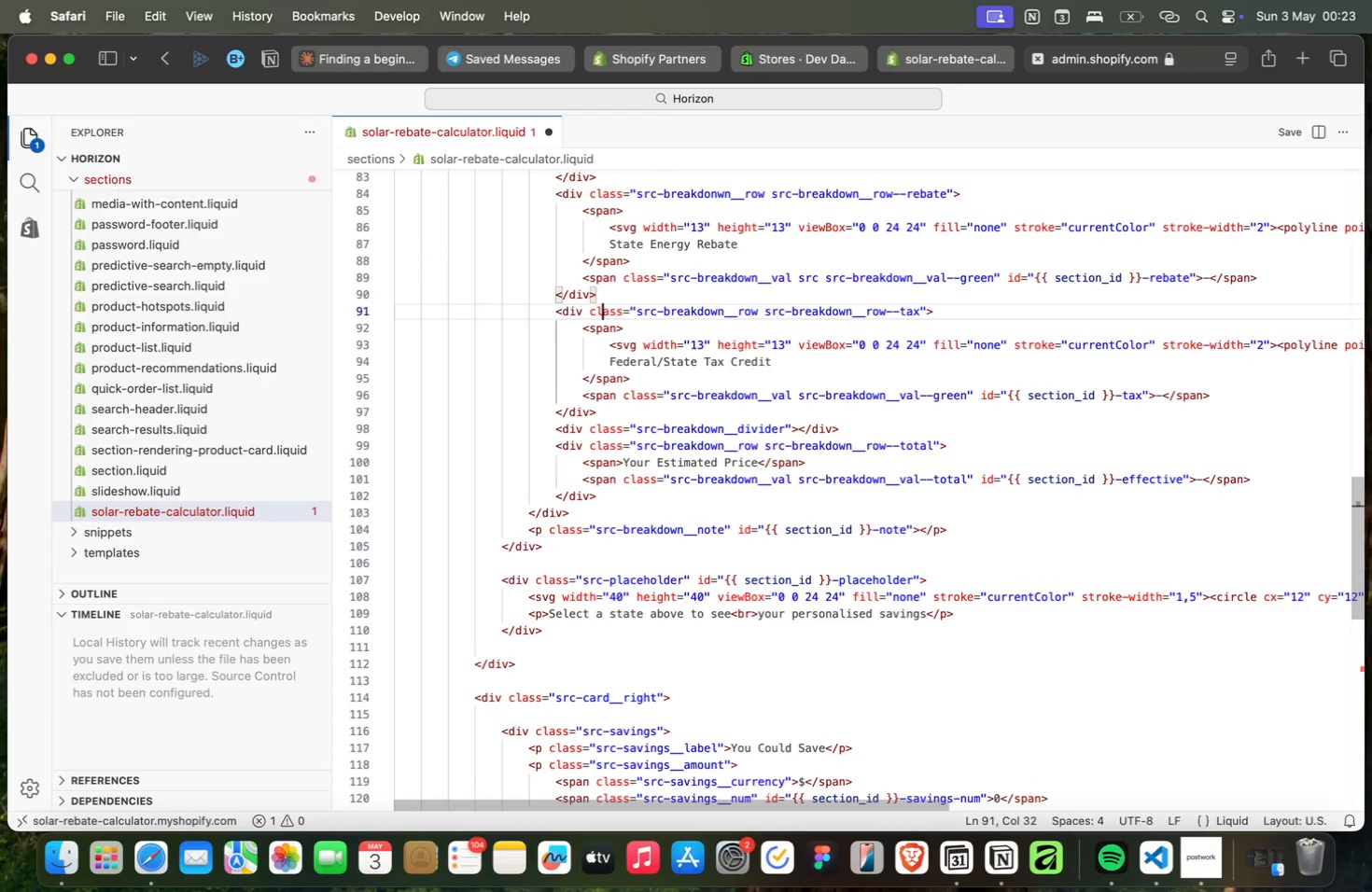 
key(ArrowDown)
 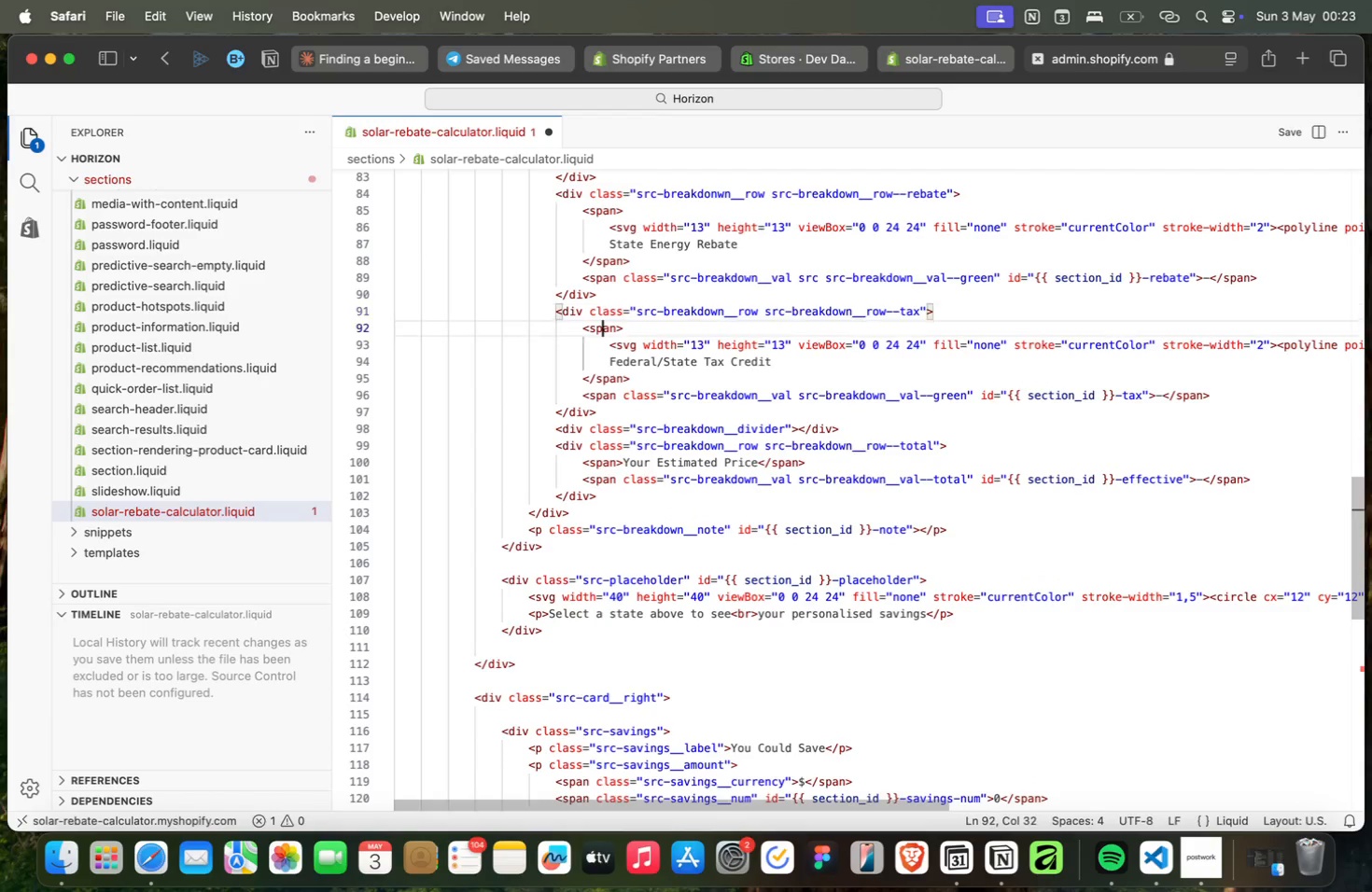 
key(ArrowDown)
 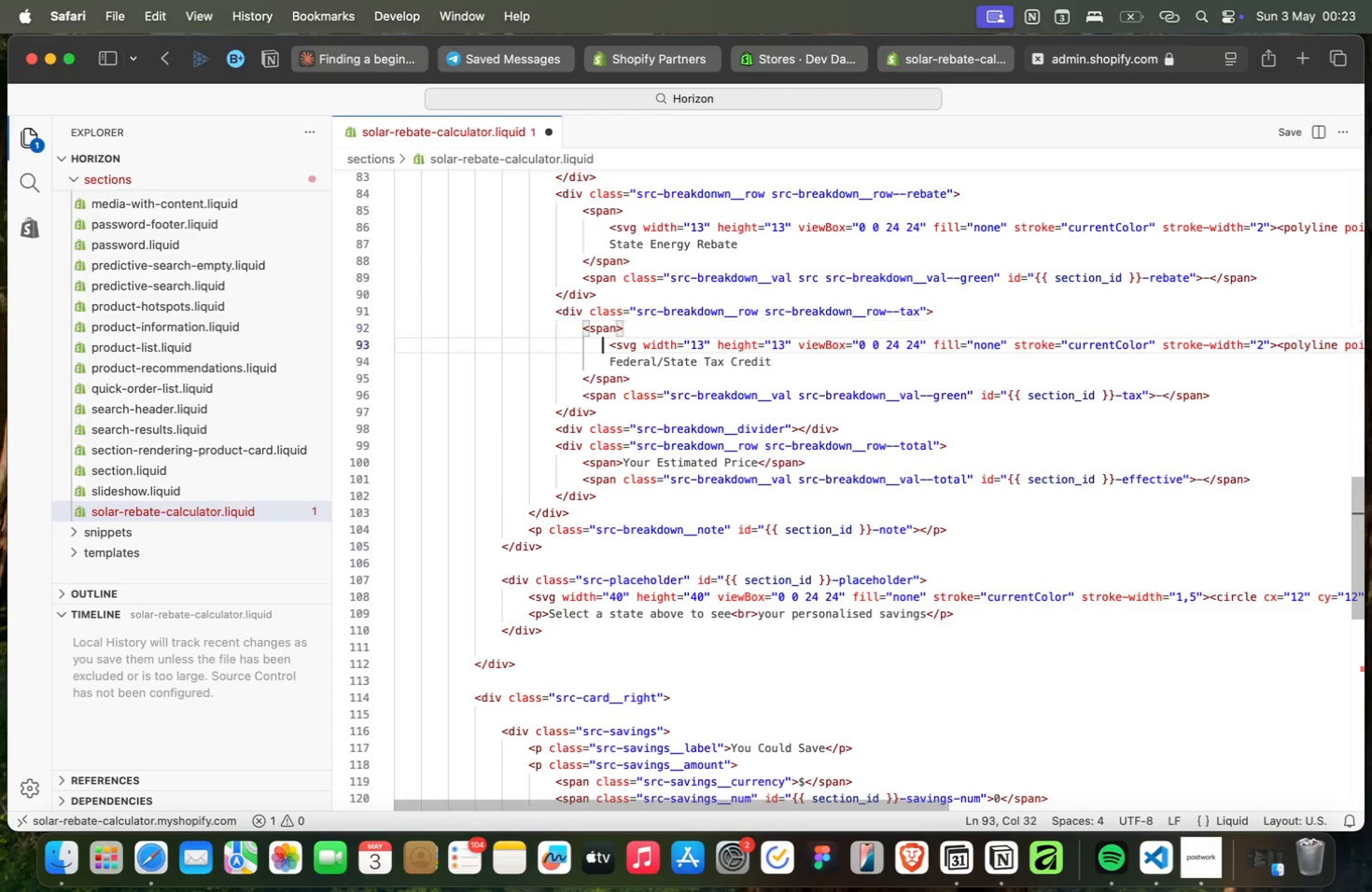 
key(ArrowDown)
 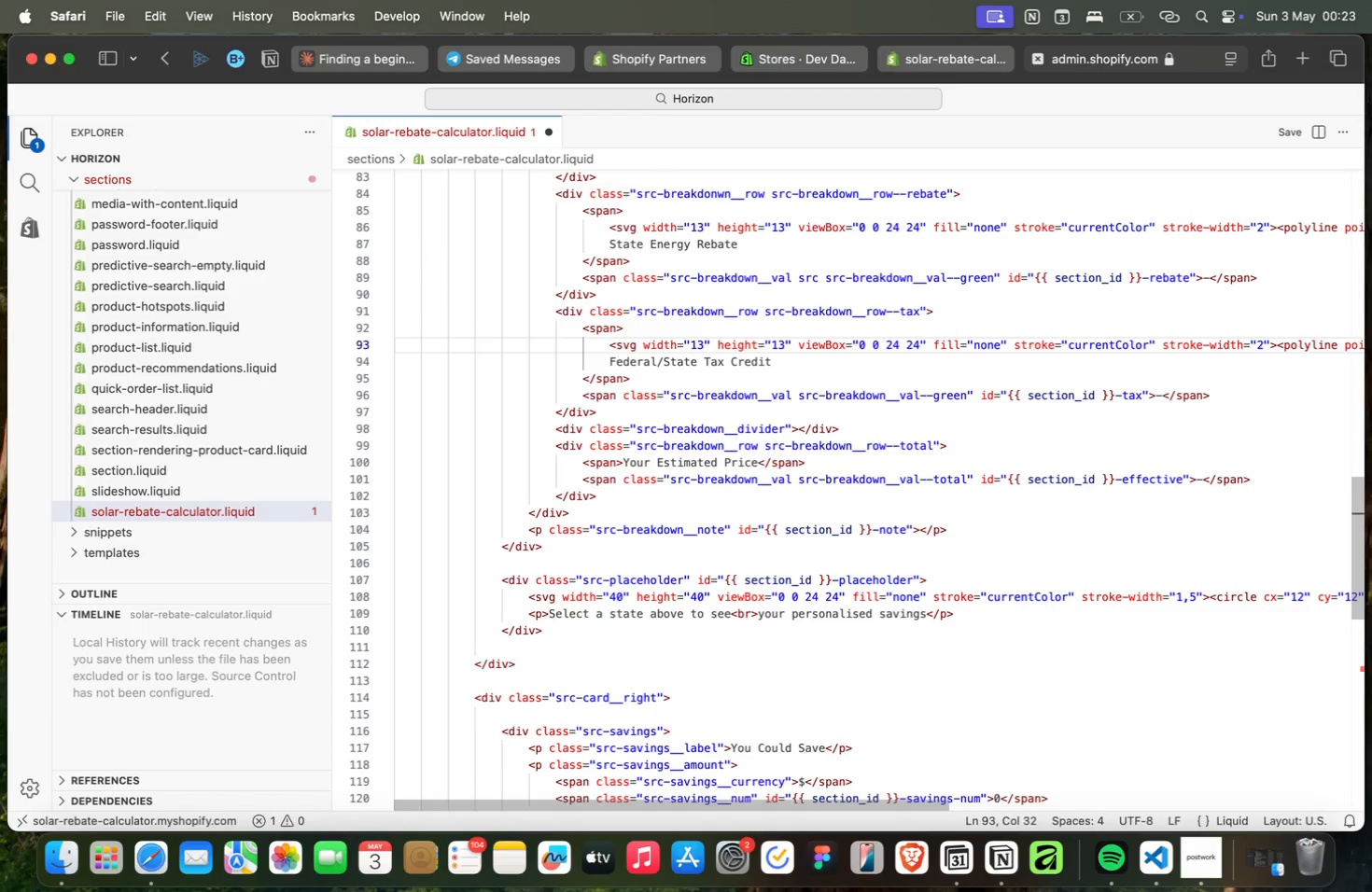 
key(ArrowDown)
 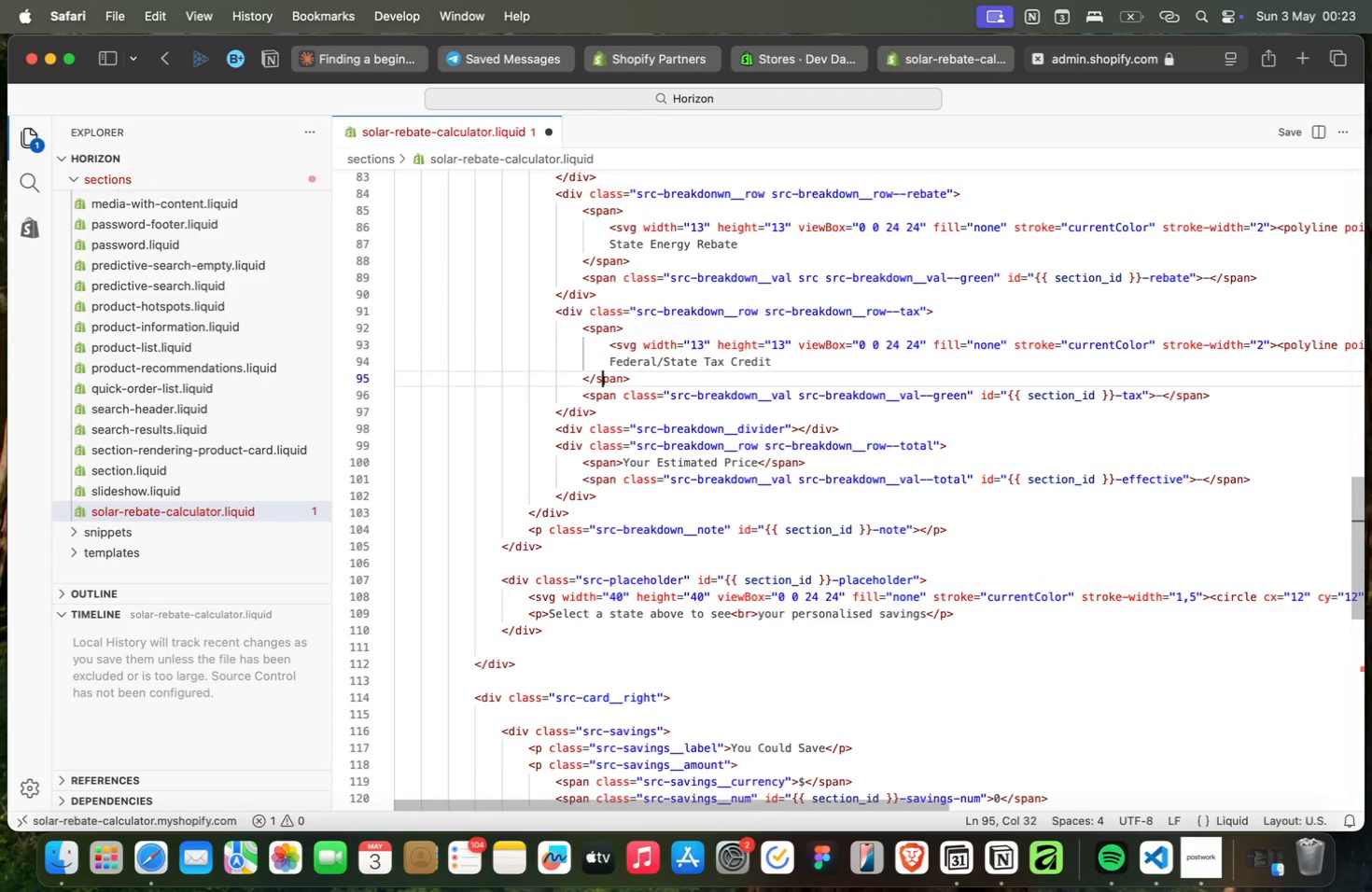 
key(ArrowDown)
 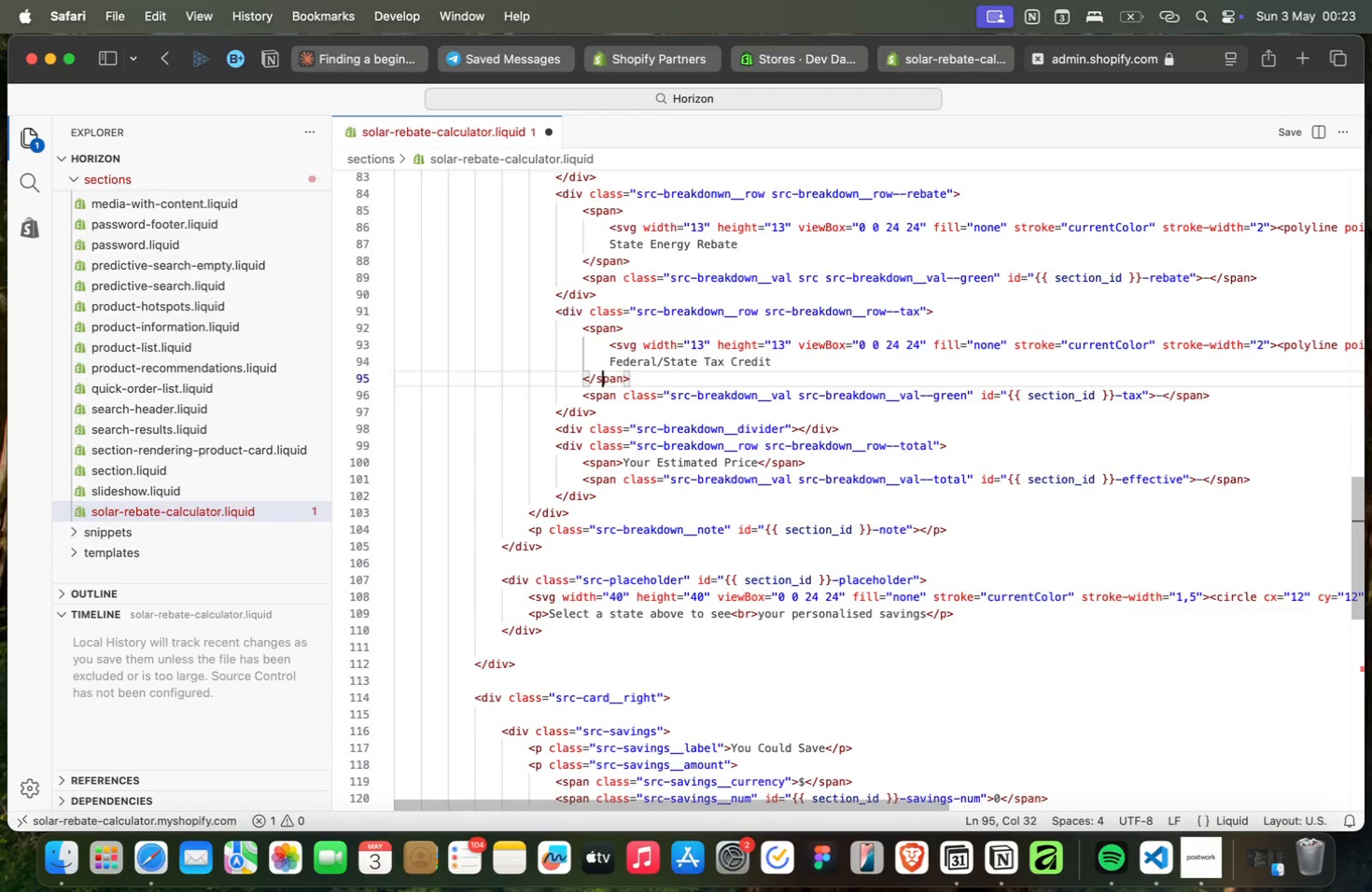 
key(ArrowDown)
 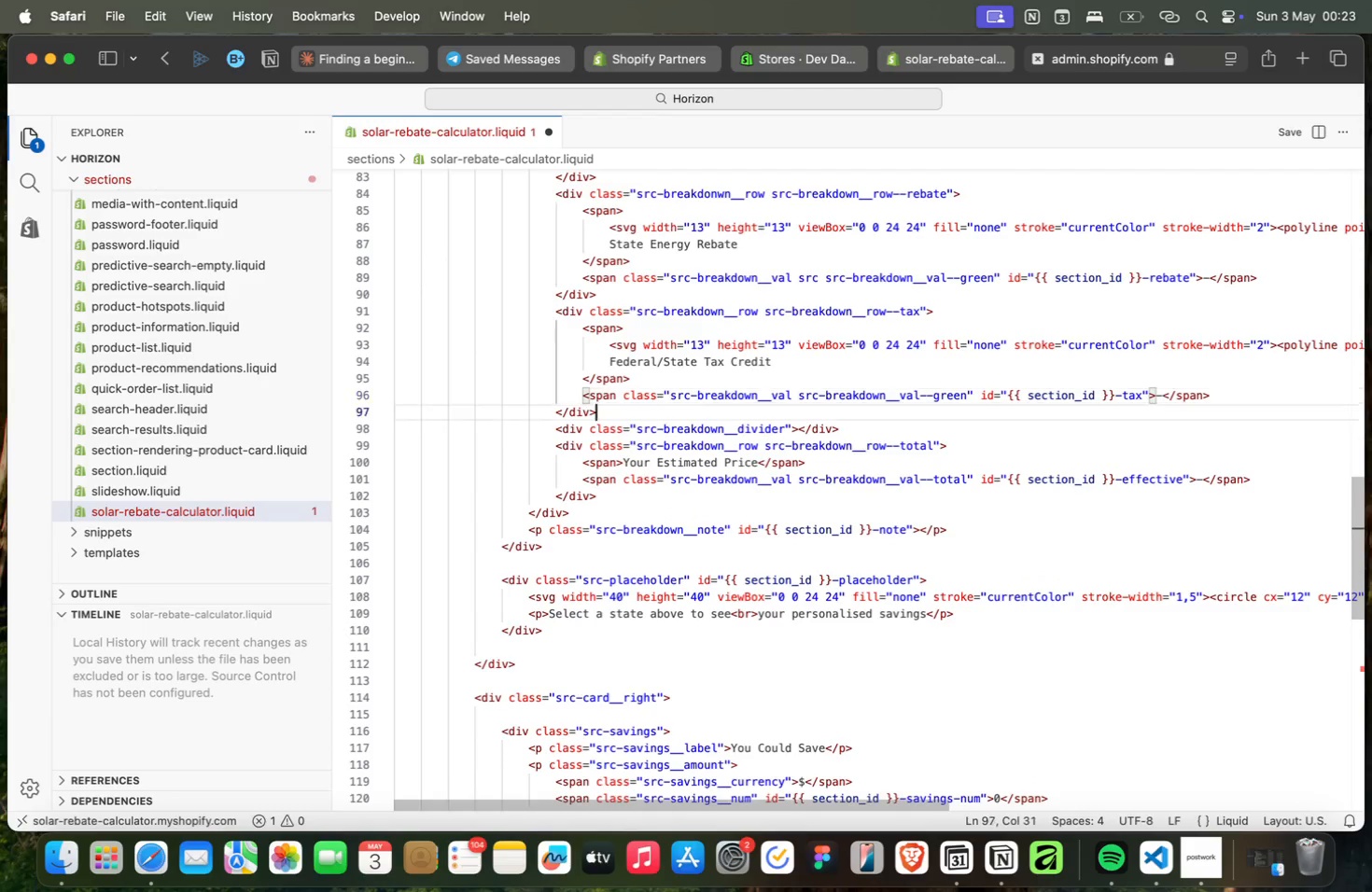 
key(ArrowDown)
 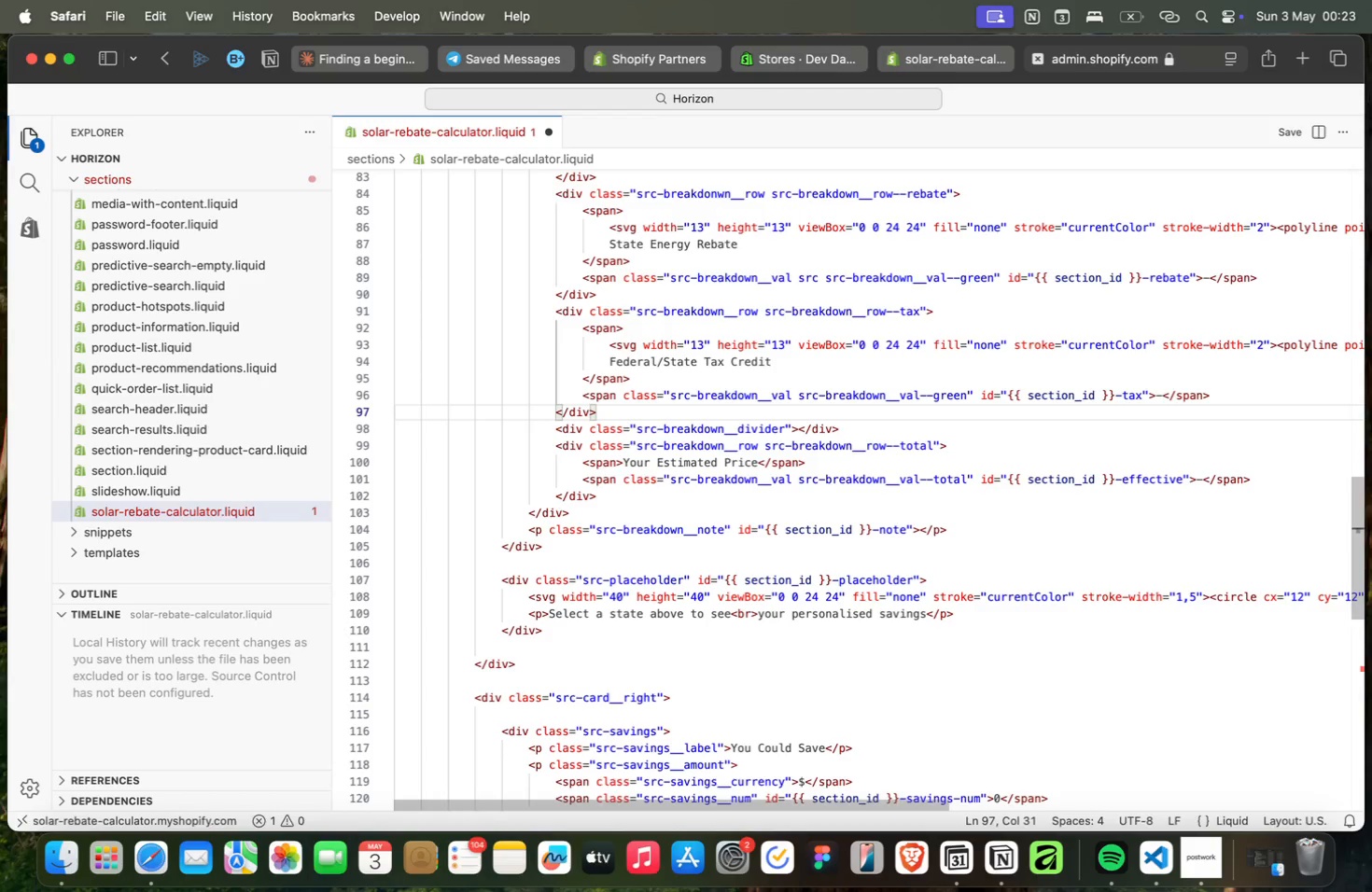 
key(ArrowDown)
 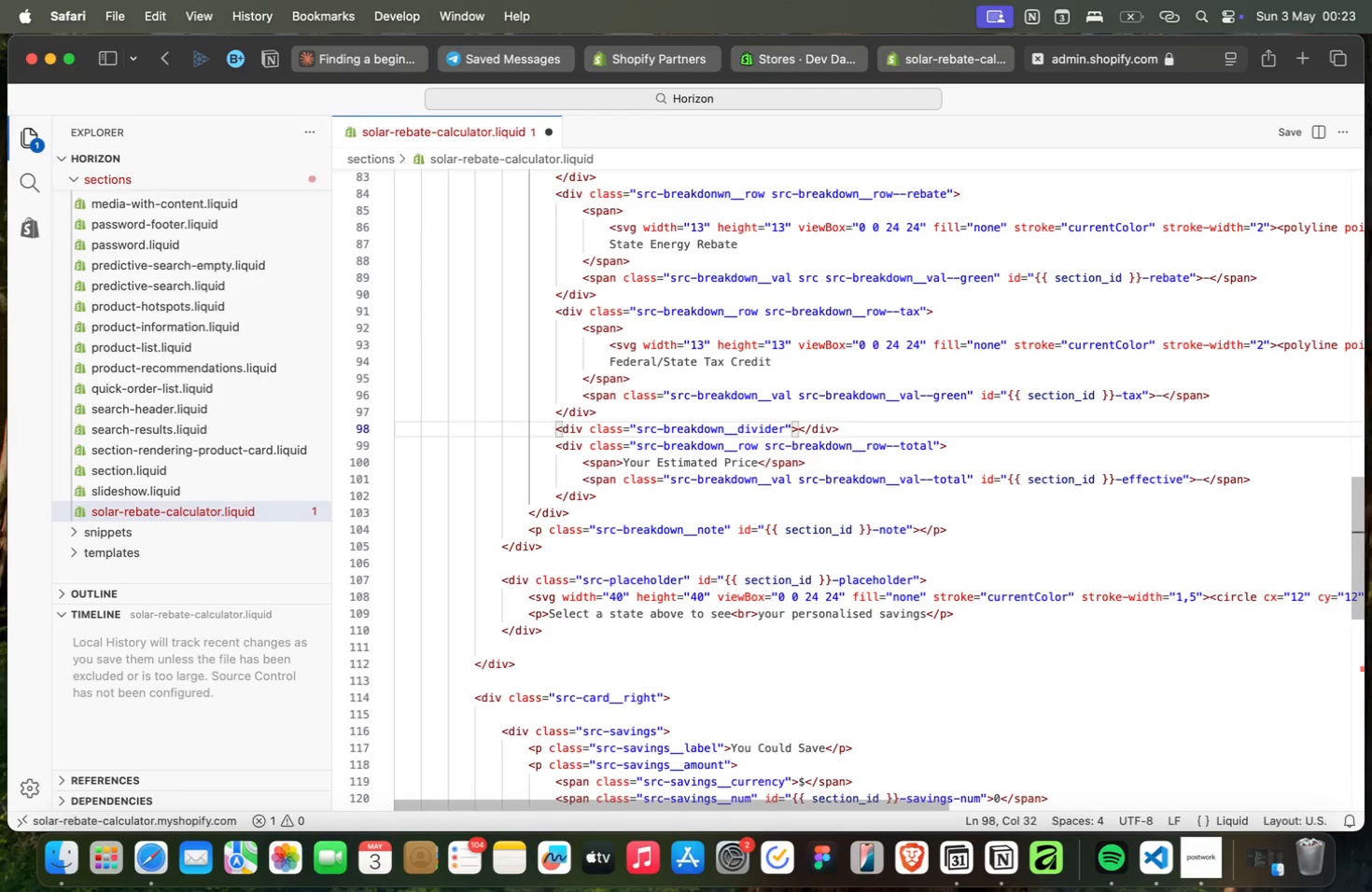 
key(ArrowDown)
 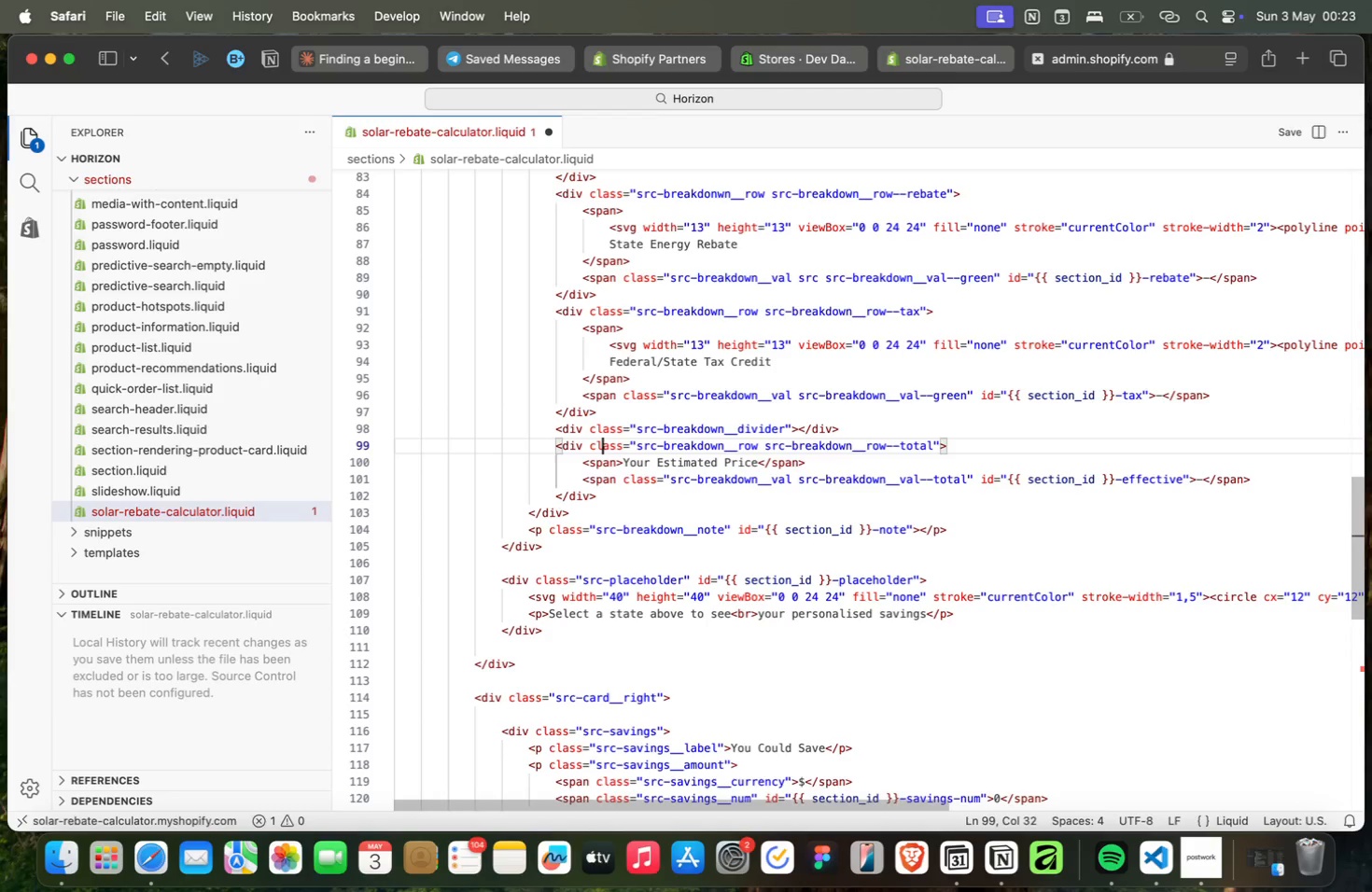 
key(ArrowDown)
 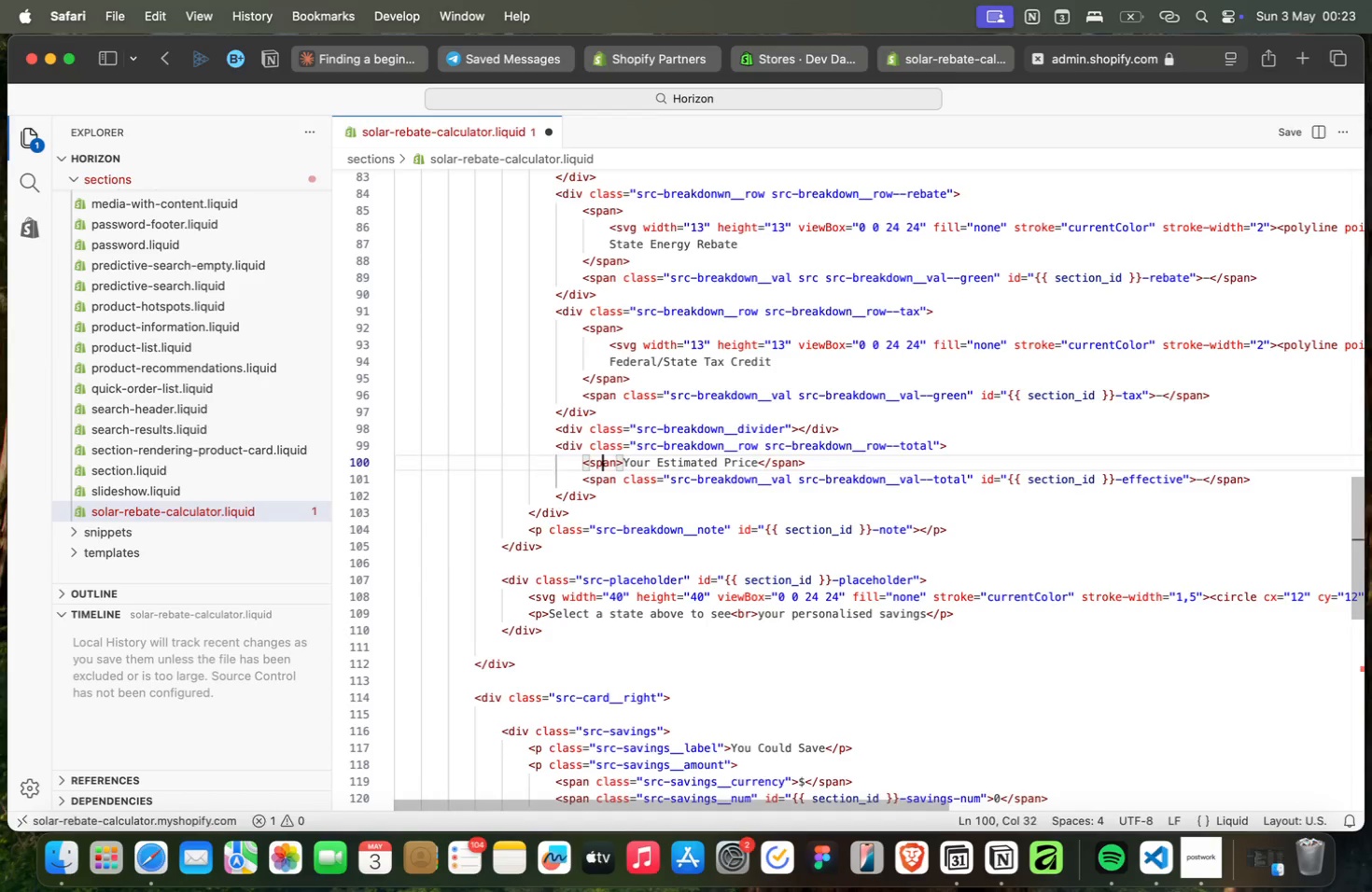 
key(ArrowUp)
 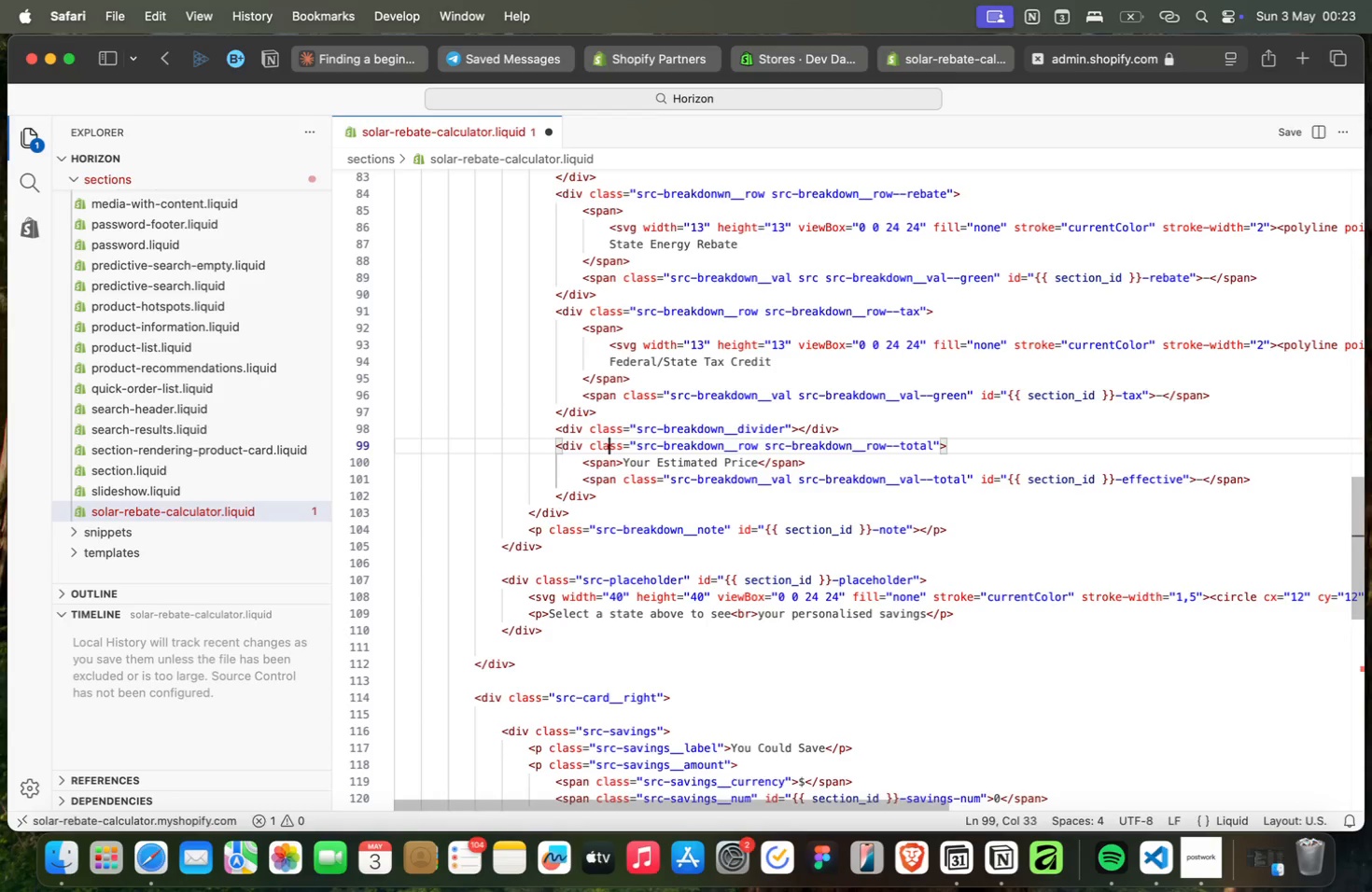 
key(ArrowRight)
 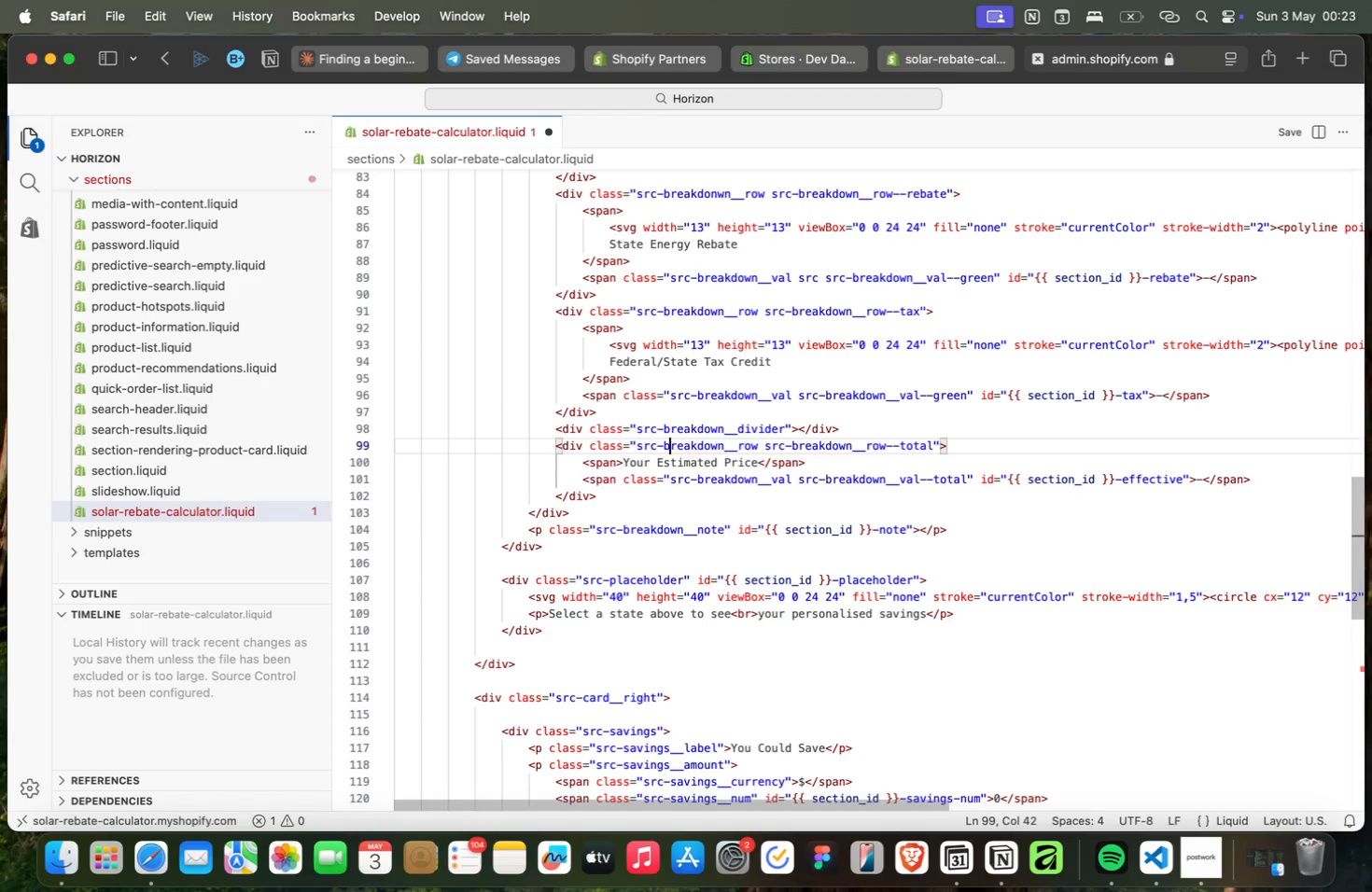 
hold_key(key=ArrowRight, duration=1.1)
 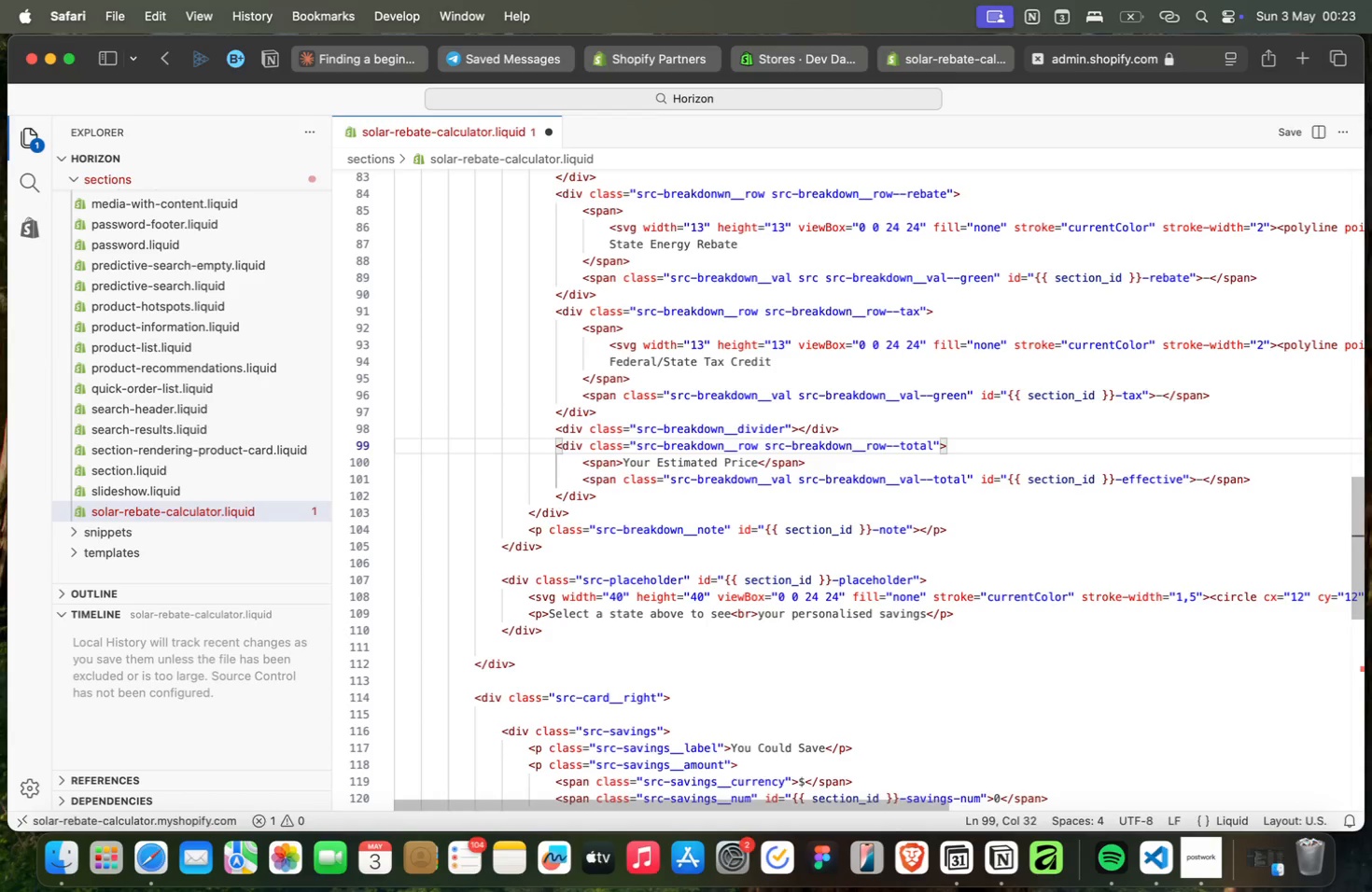 
key(ArrowUp)
 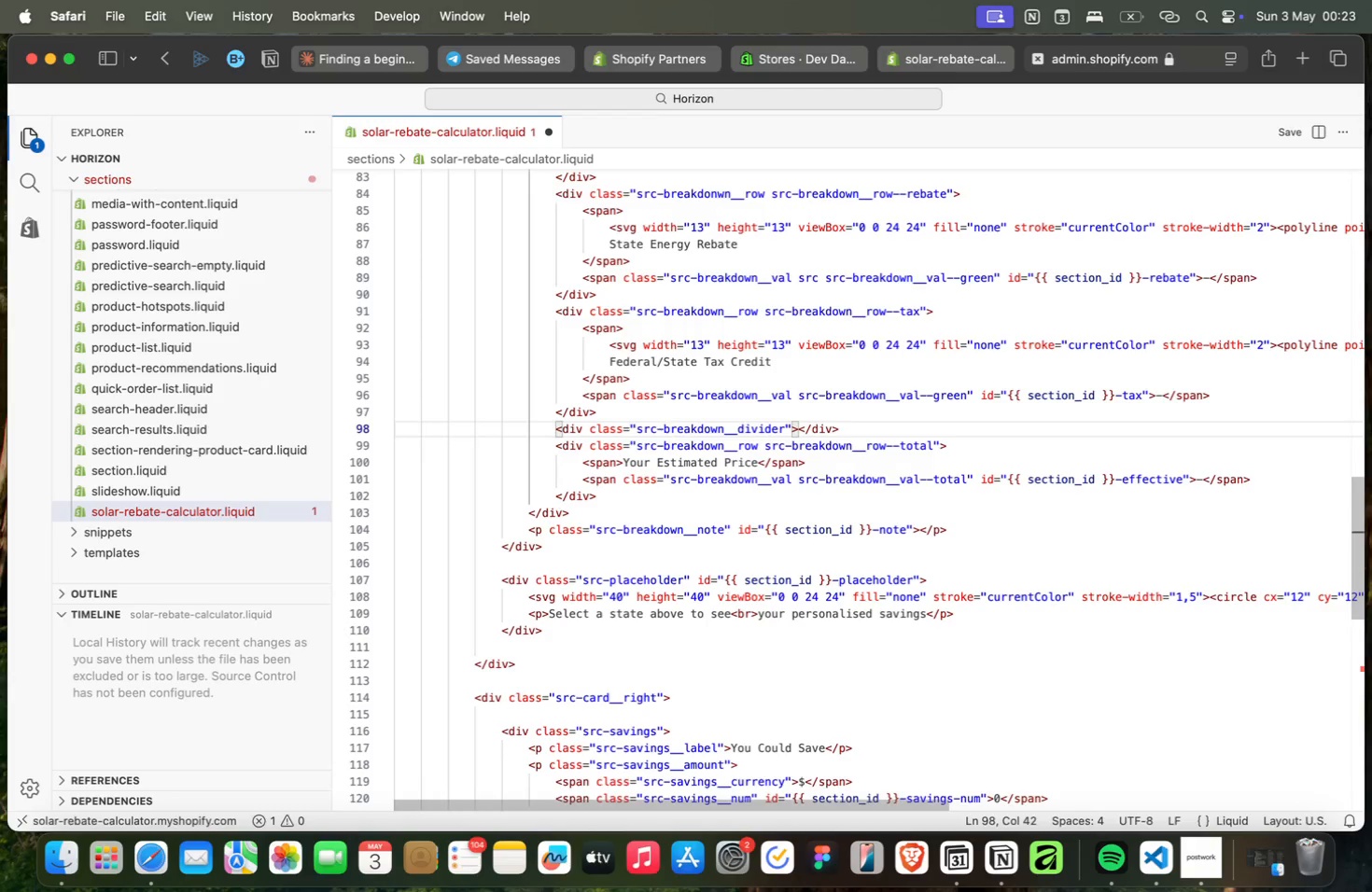 
key(ArrowUp)
 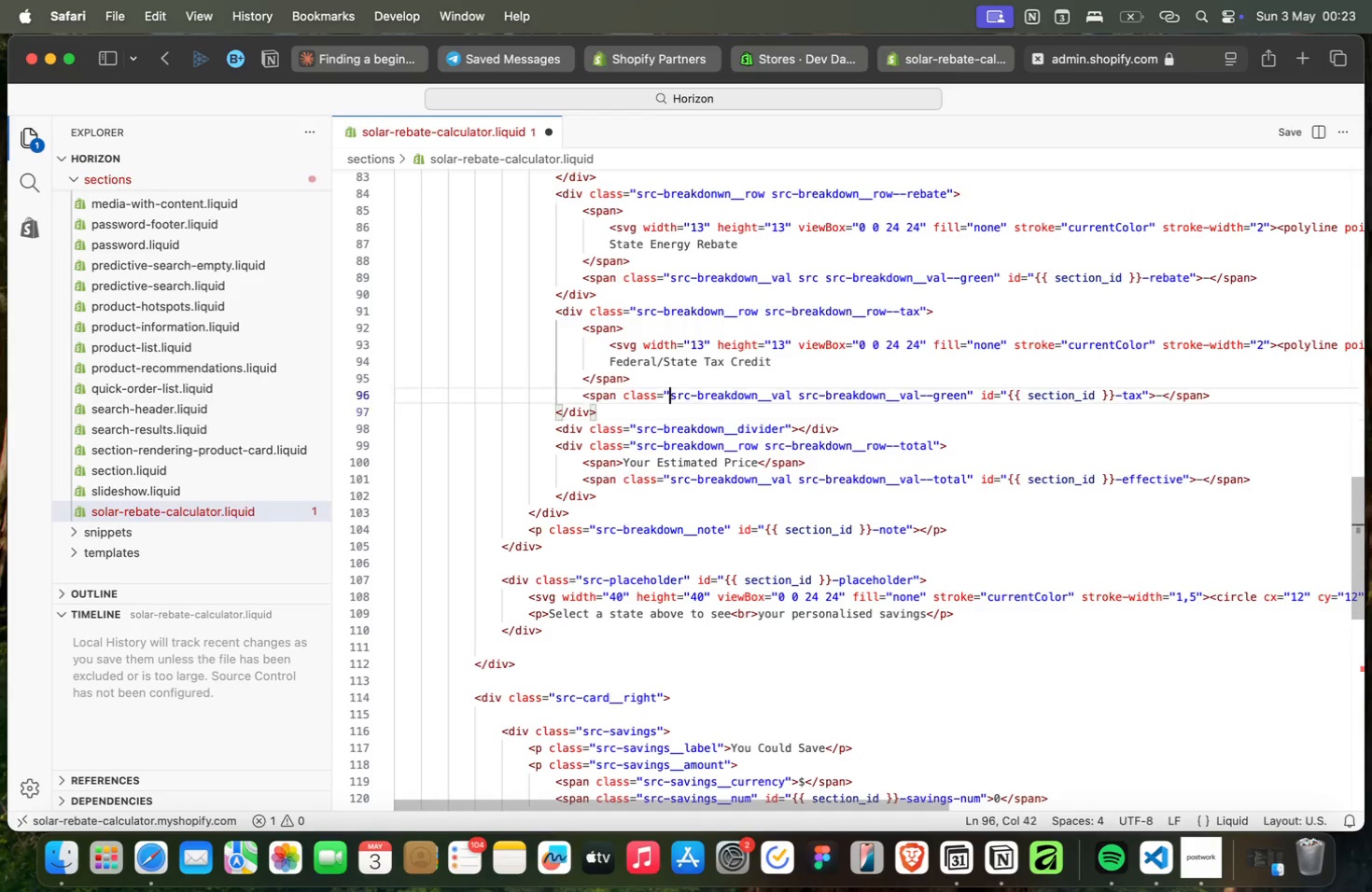 
key(ArrowUp)
 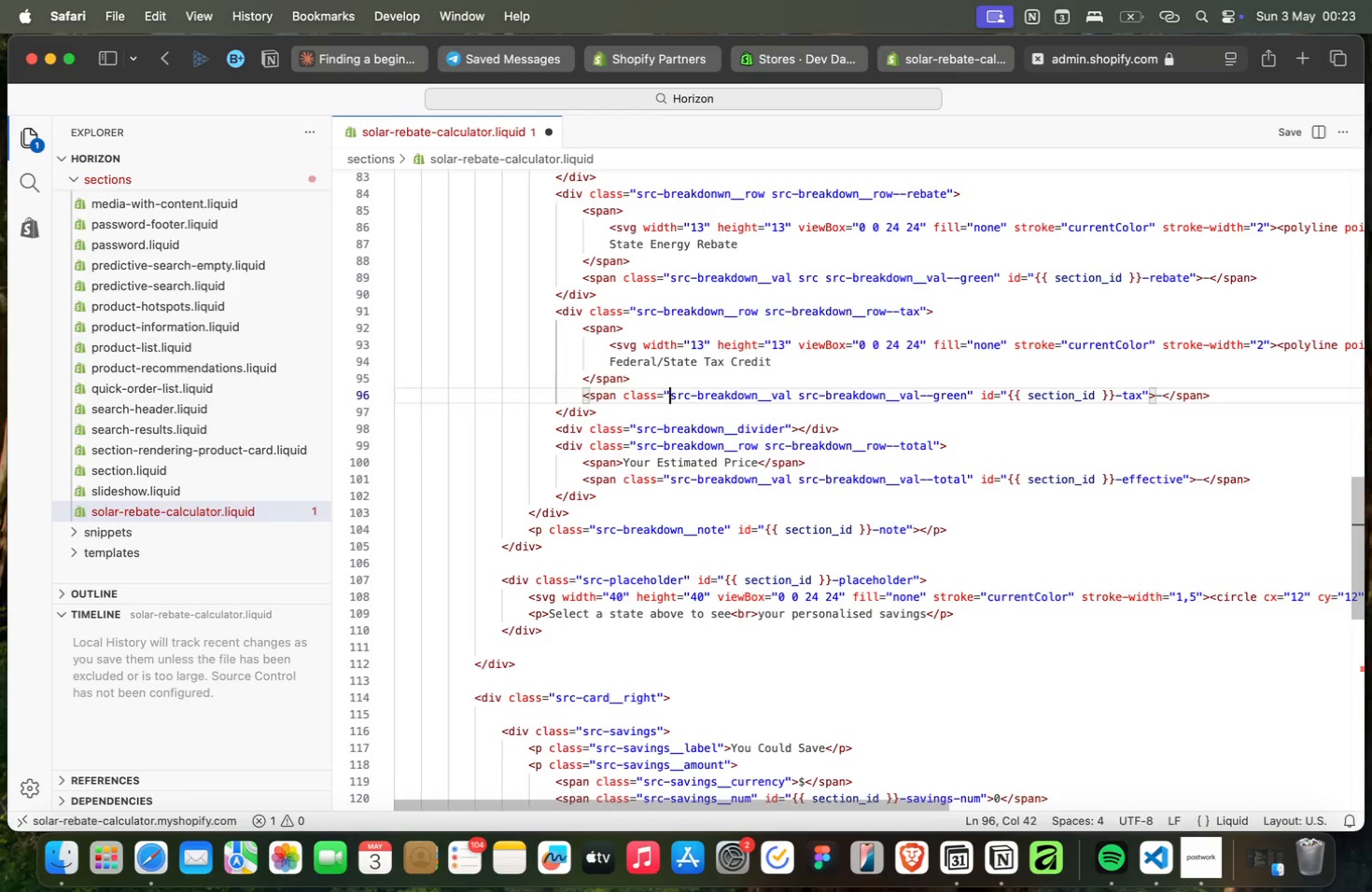 
key(ArrowUp)
 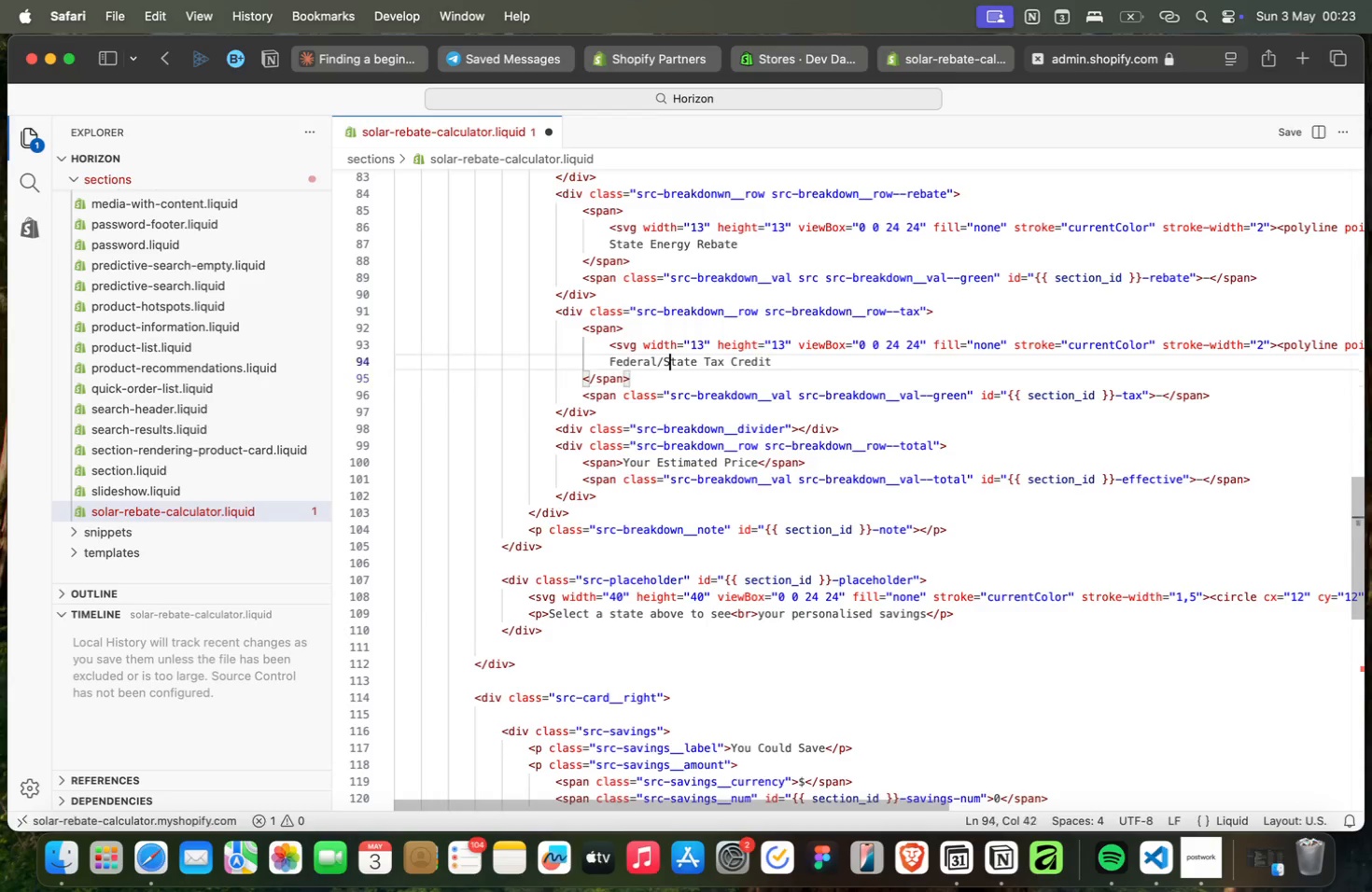 
key(ArrowUp)
 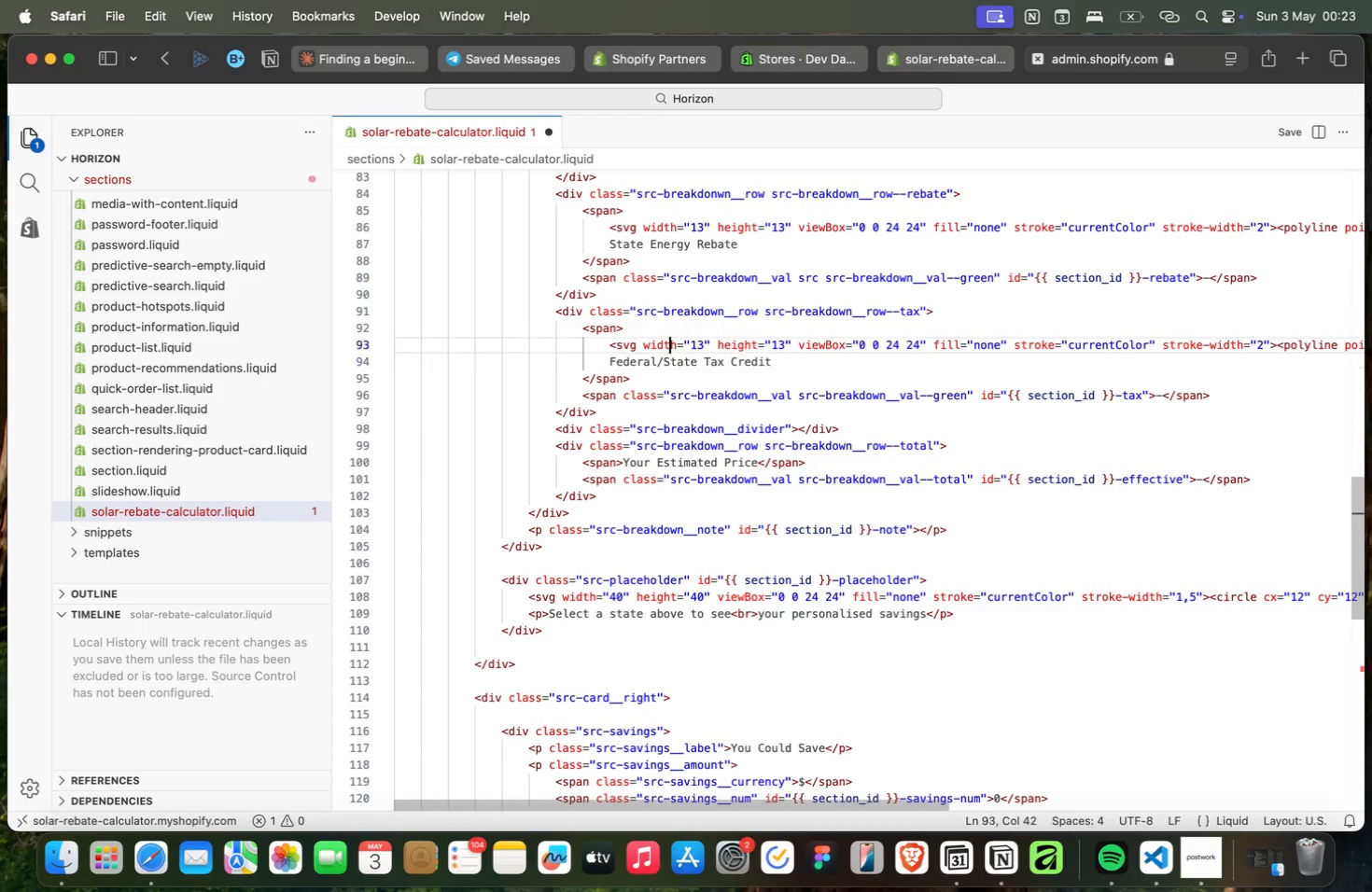 
key(ArrowUp)
 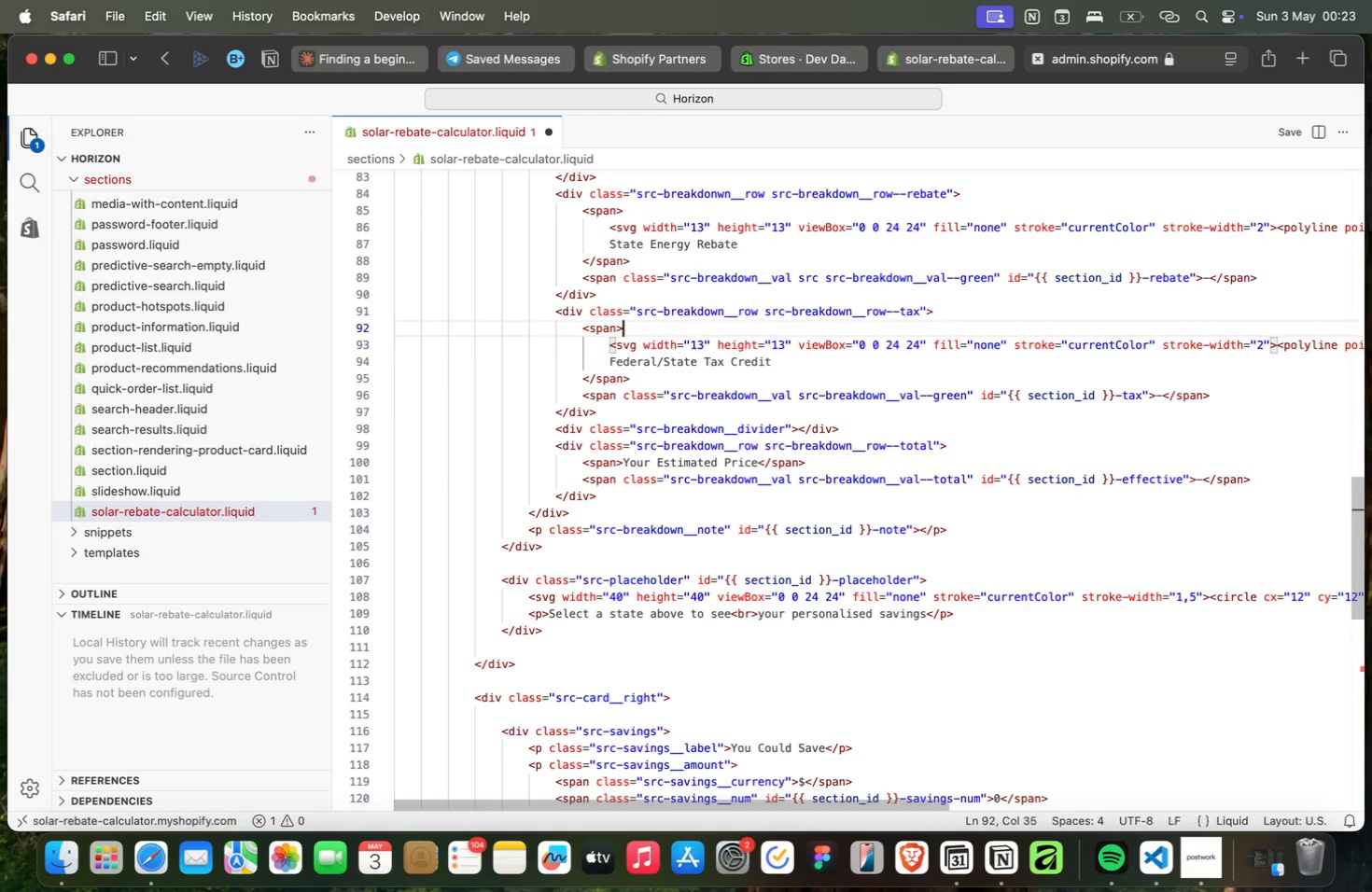 
key(ArrowUp)
 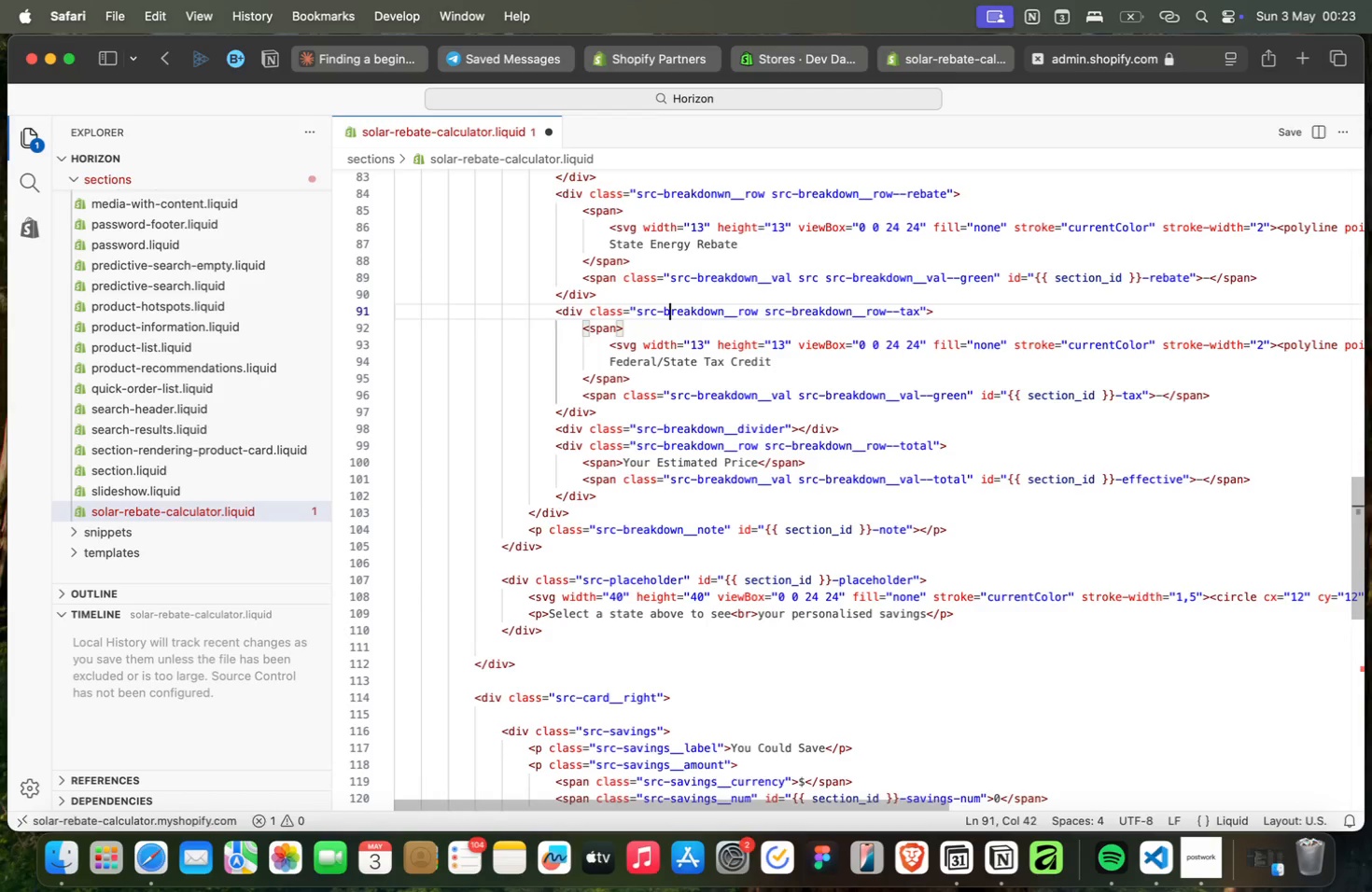 
key(ArrowUp)
 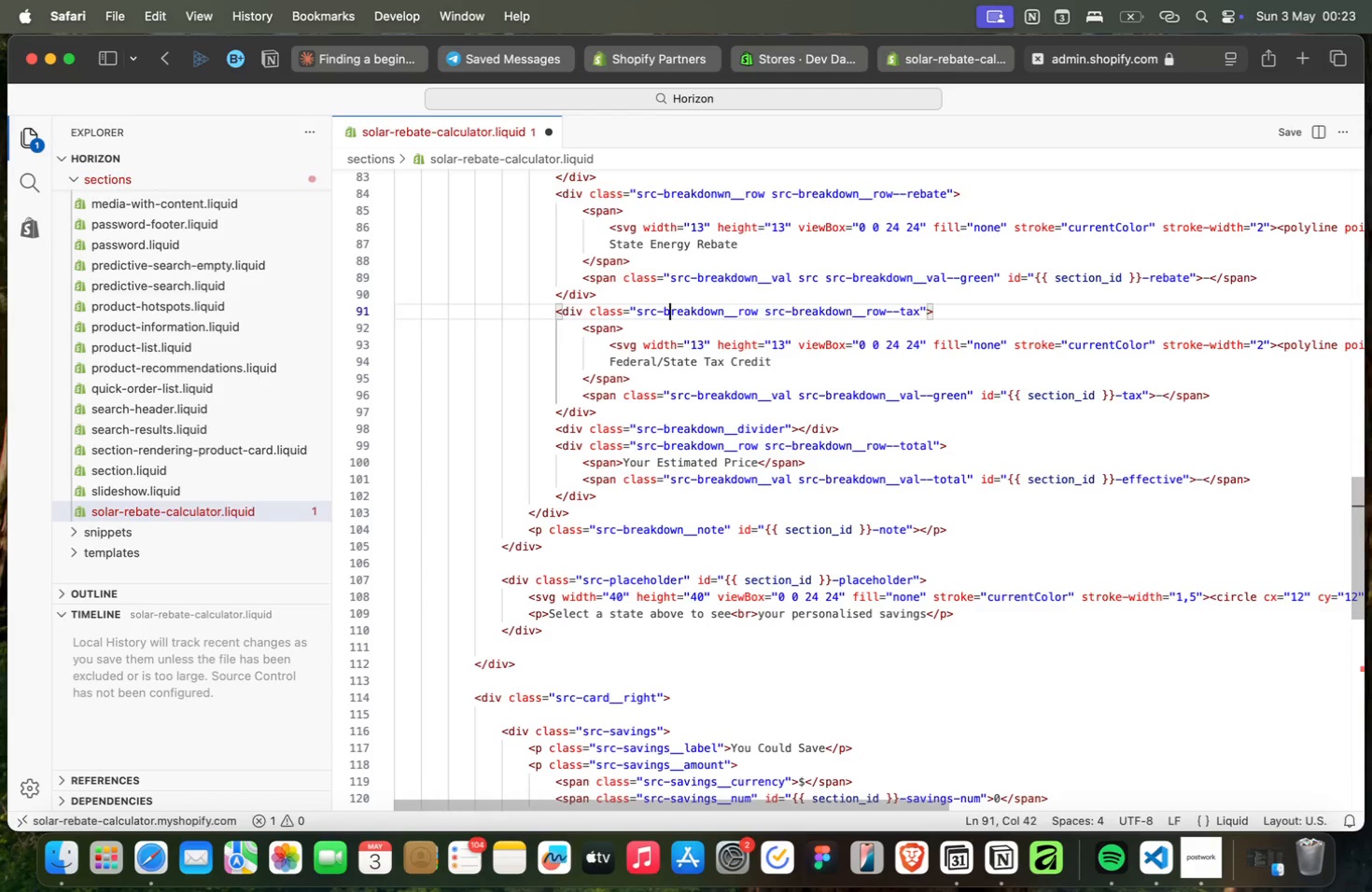 
key(ArrowUp)
 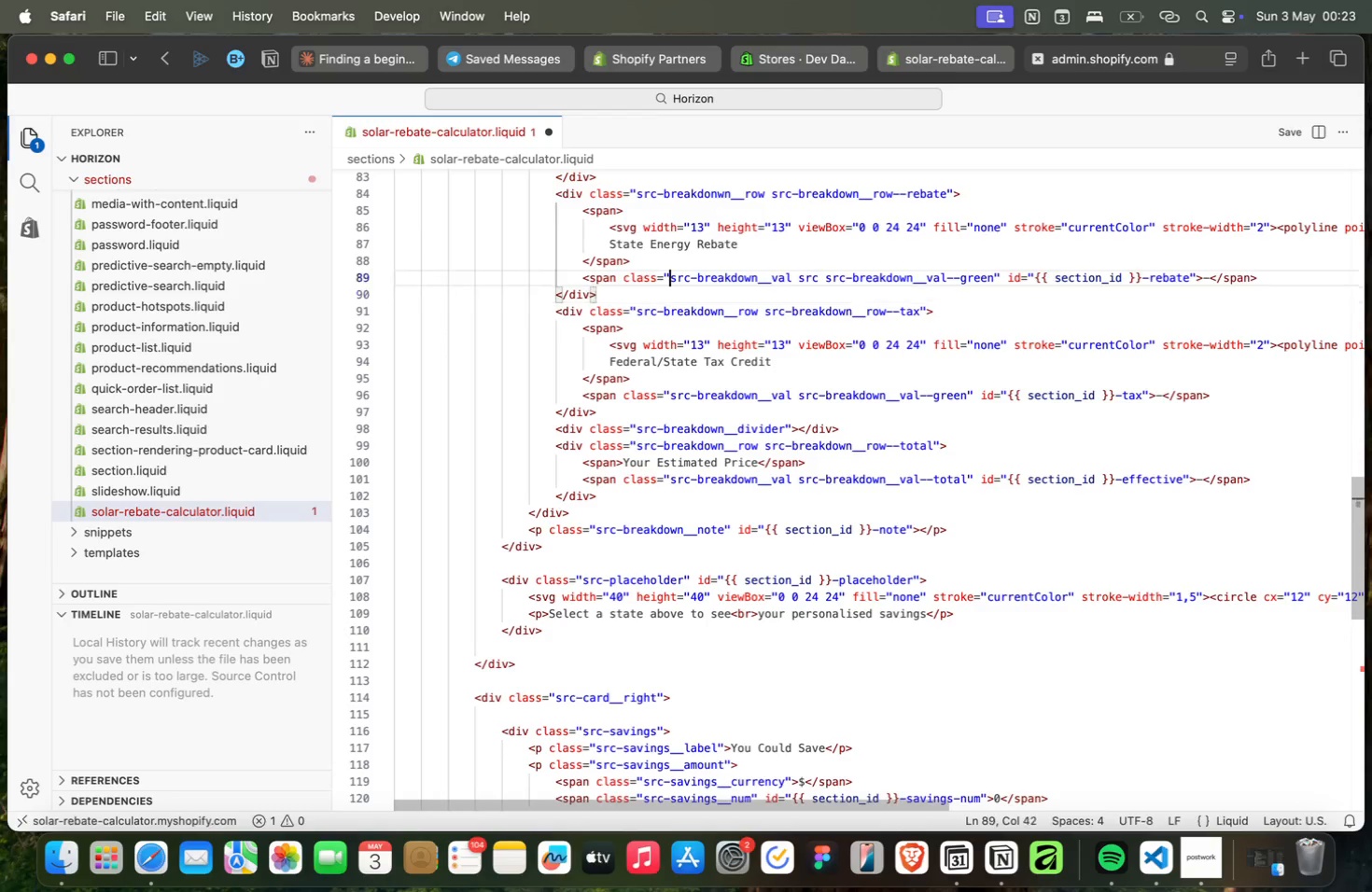 
key(ArrowUp)
 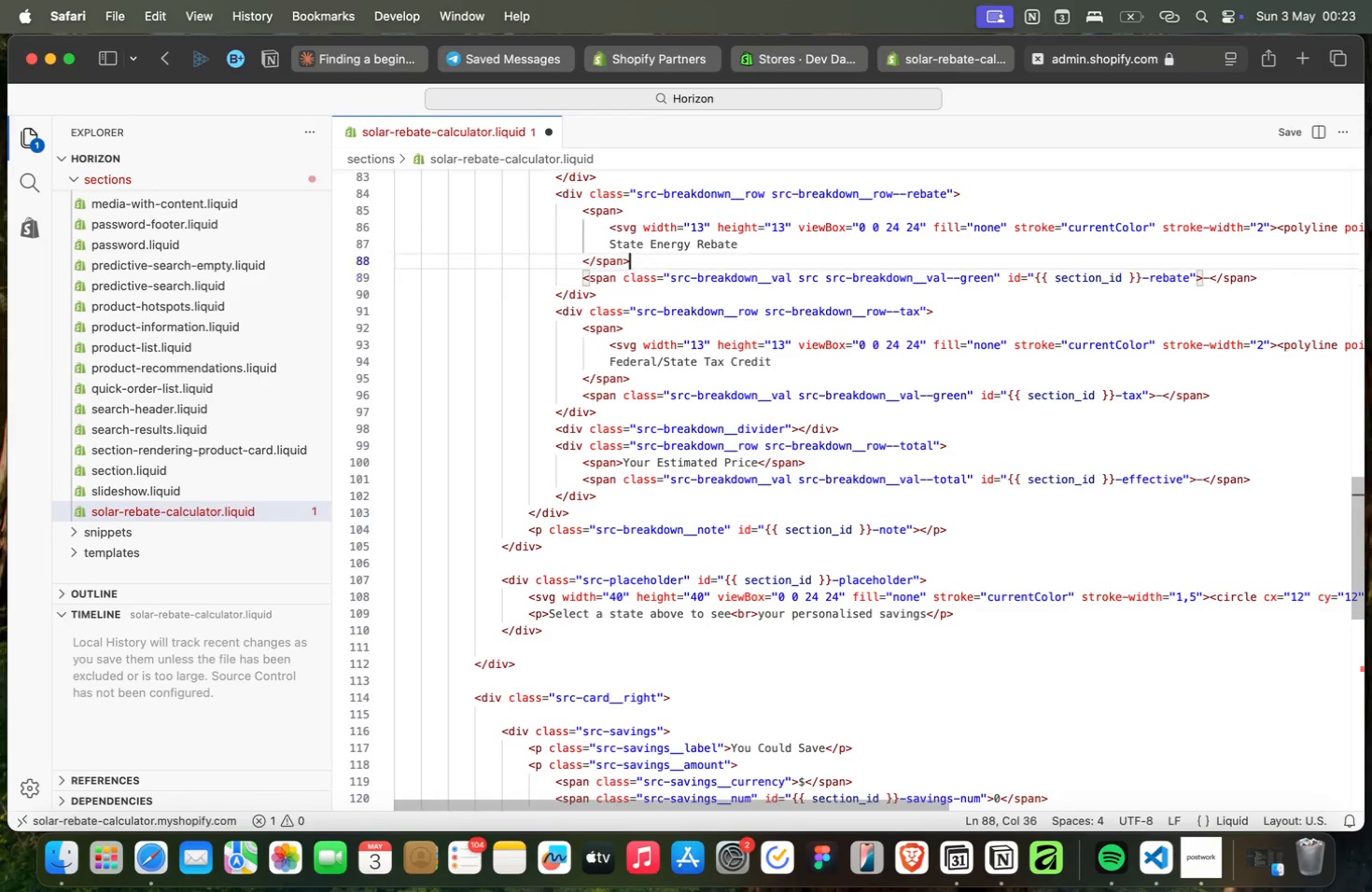 
key(ArrowUp)
 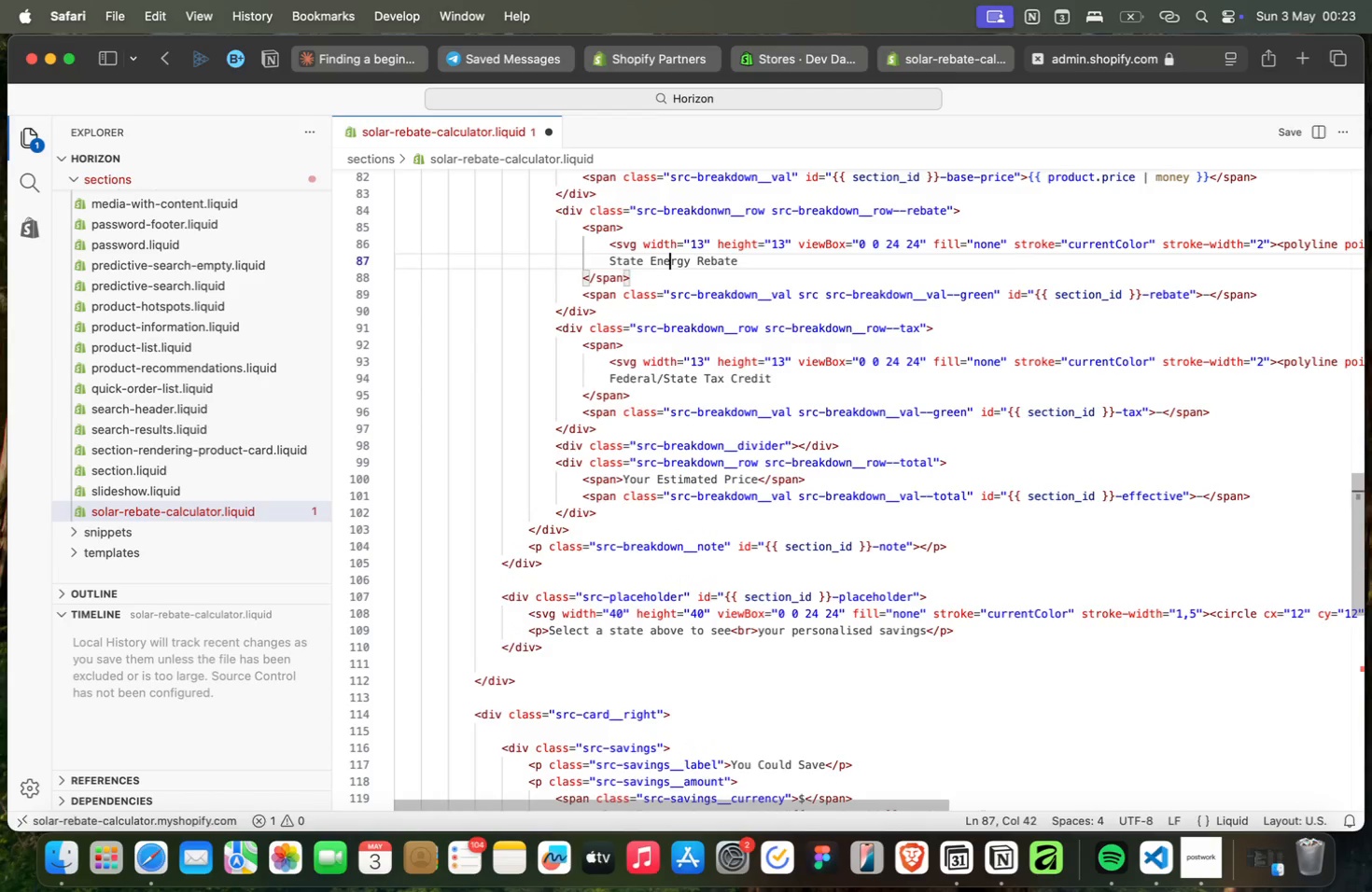 
key(ArrowUp)
 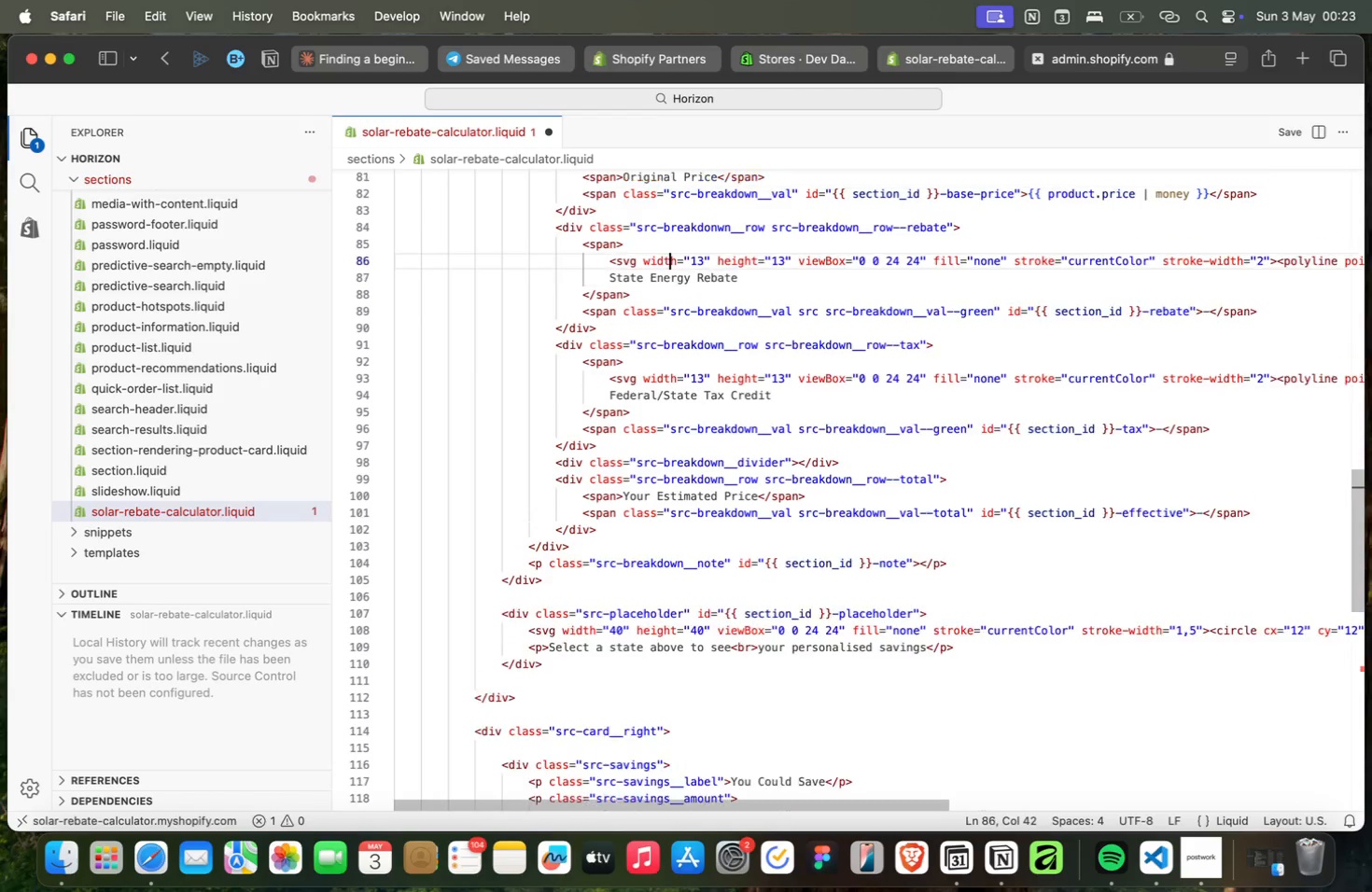 
key(ArrowUp)
 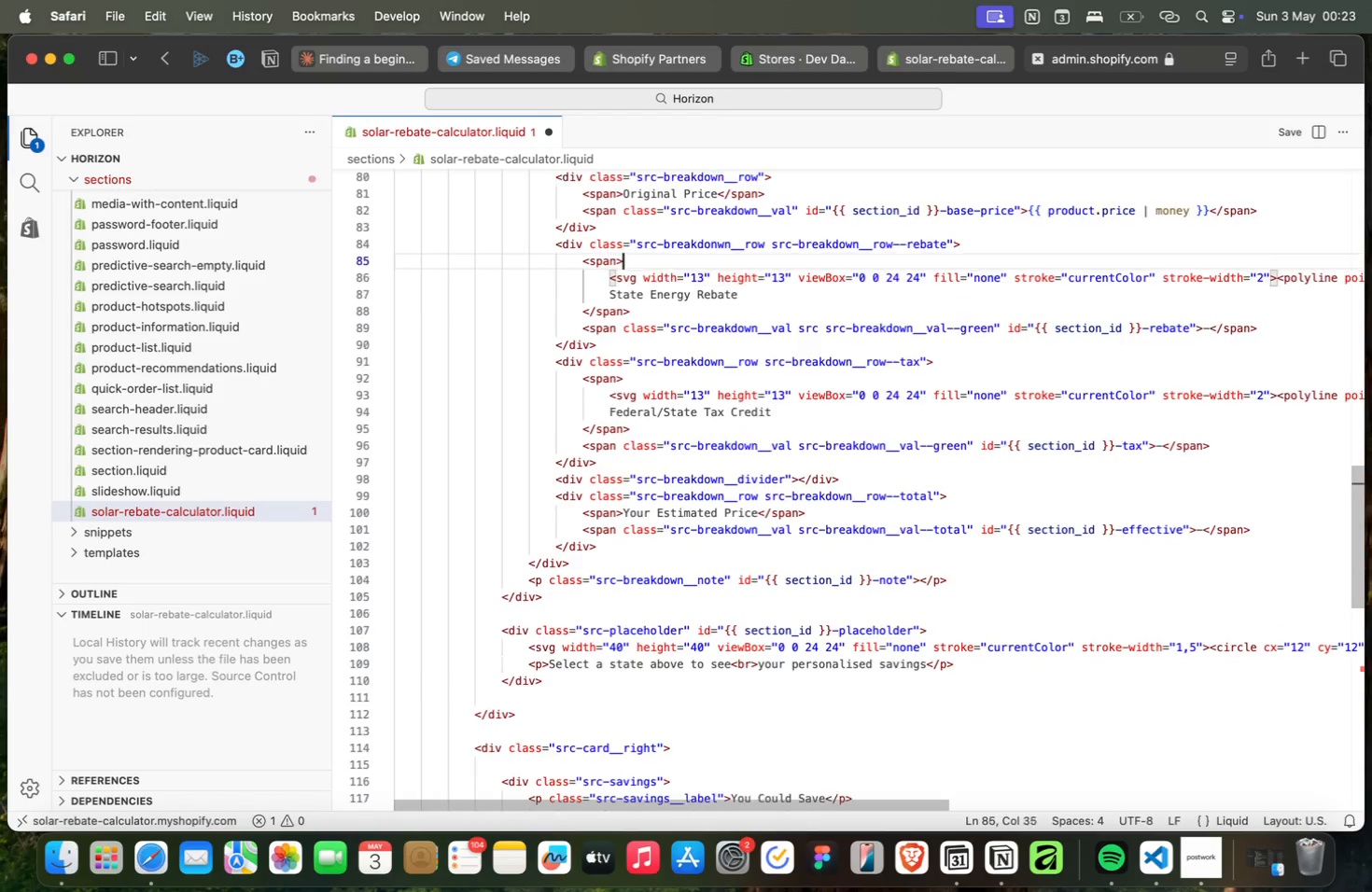 
key(ArrowUp)
 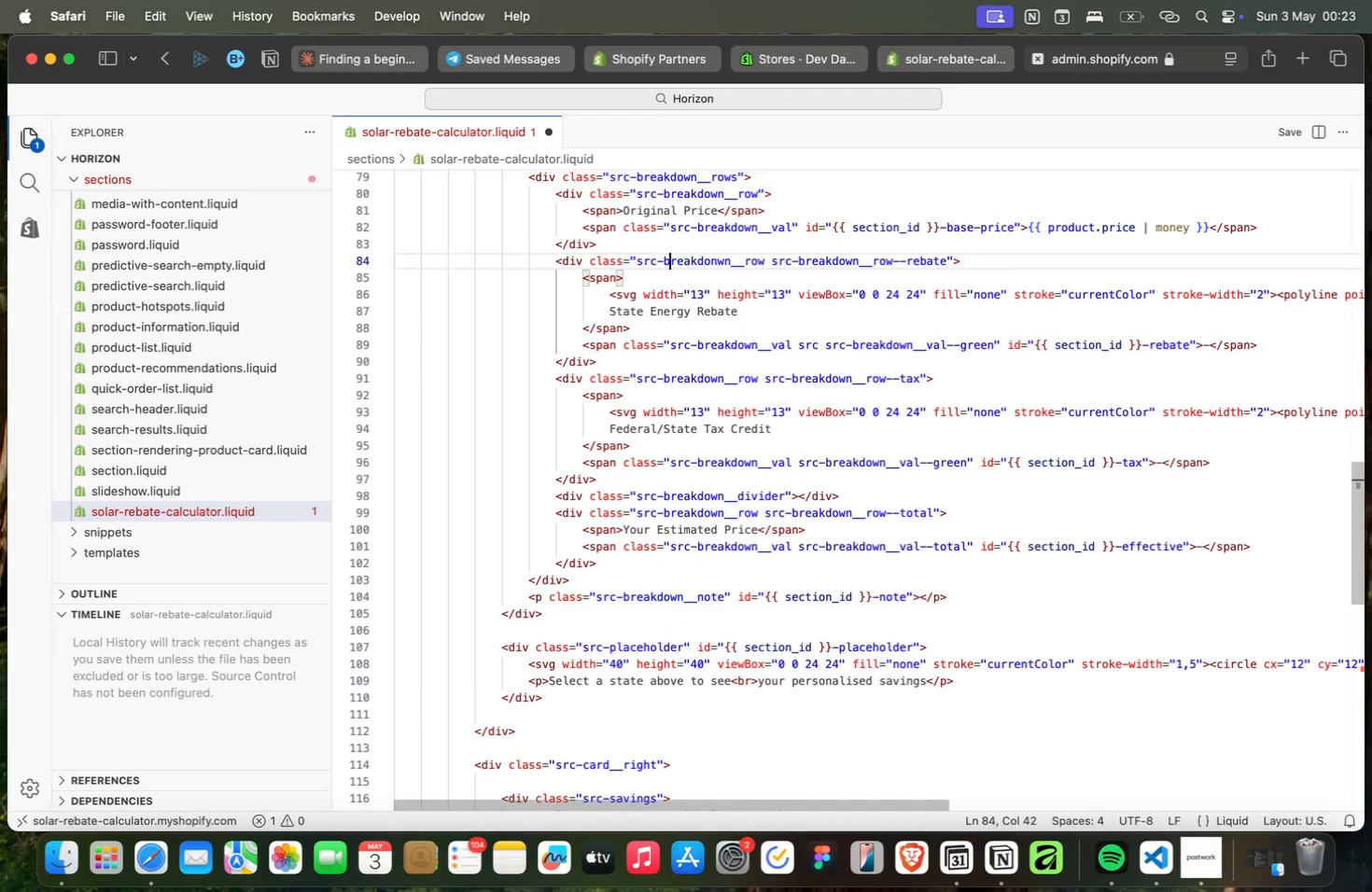 
key(ArrowUp)
 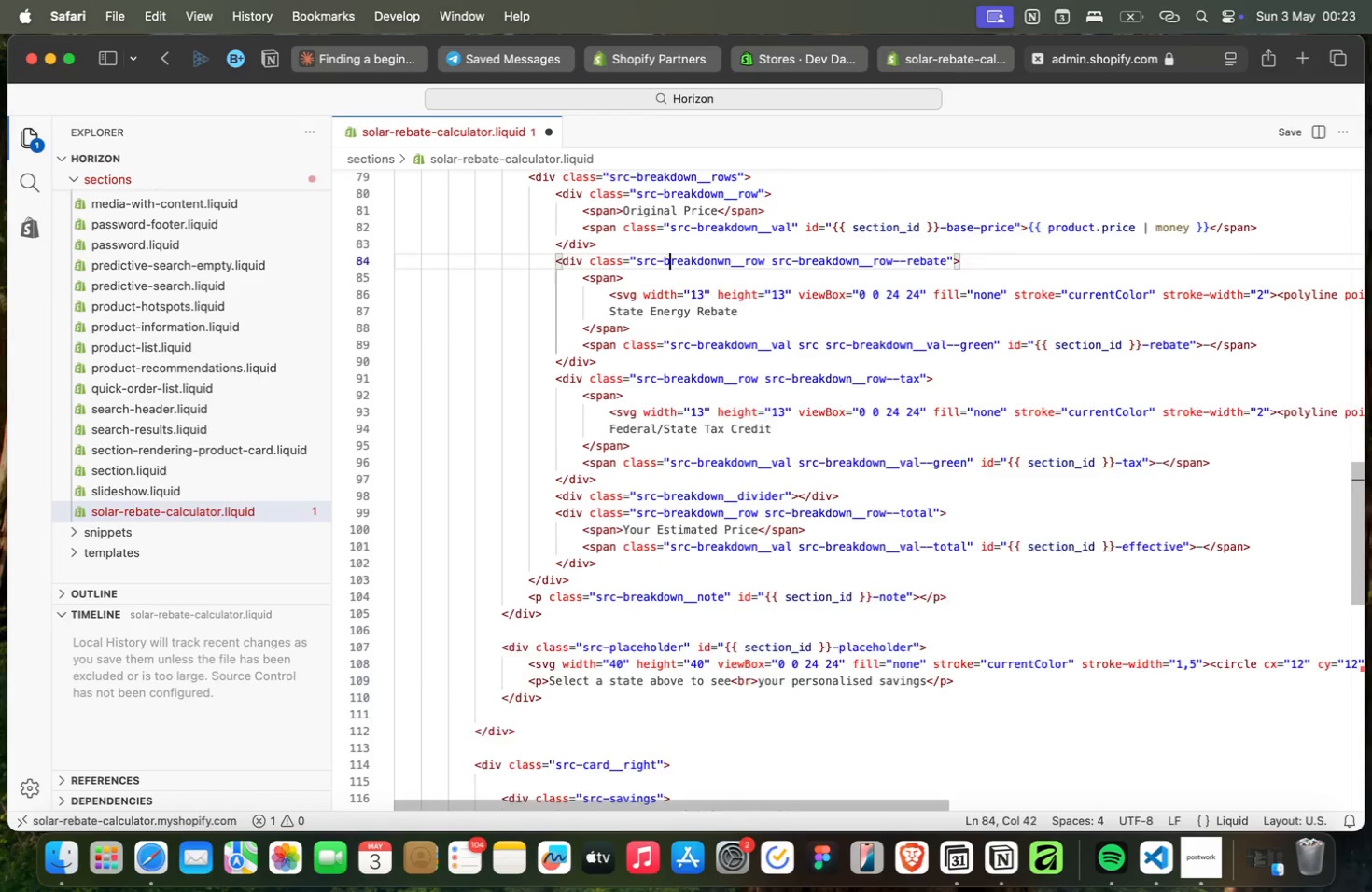 
key(ArrowUp)
 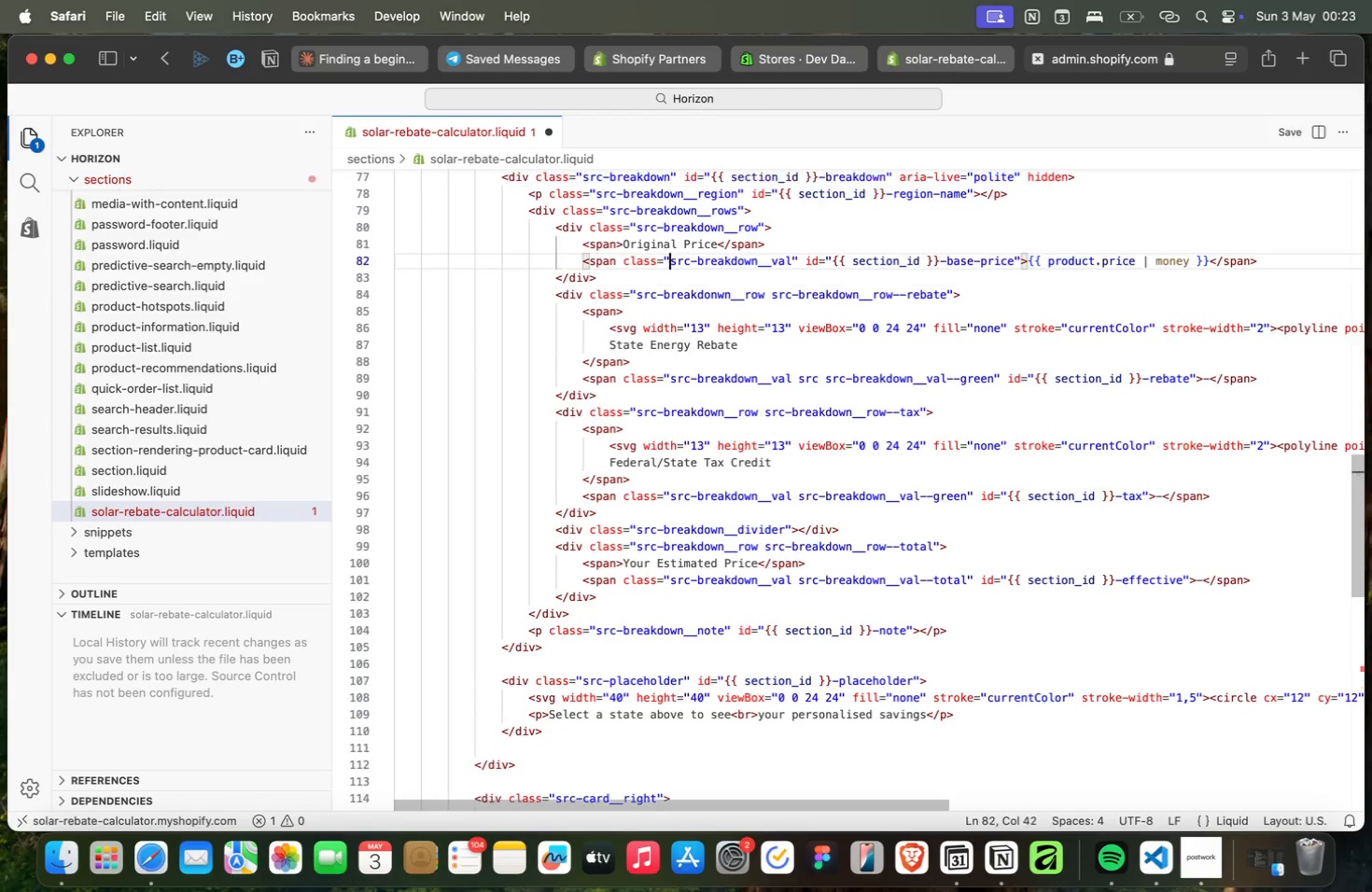 
key(ArrowUp)
 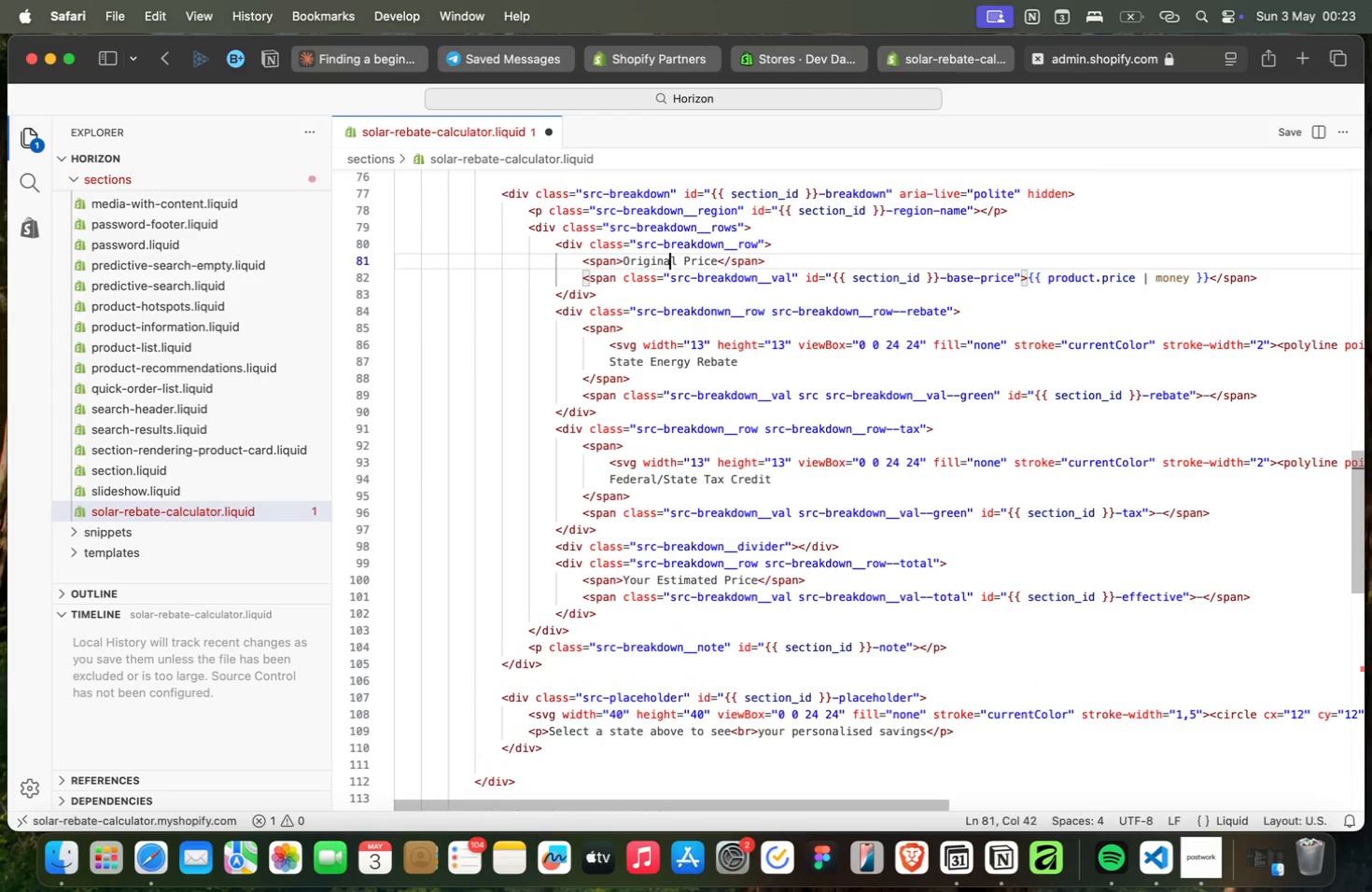 
key(ArrowUp)
 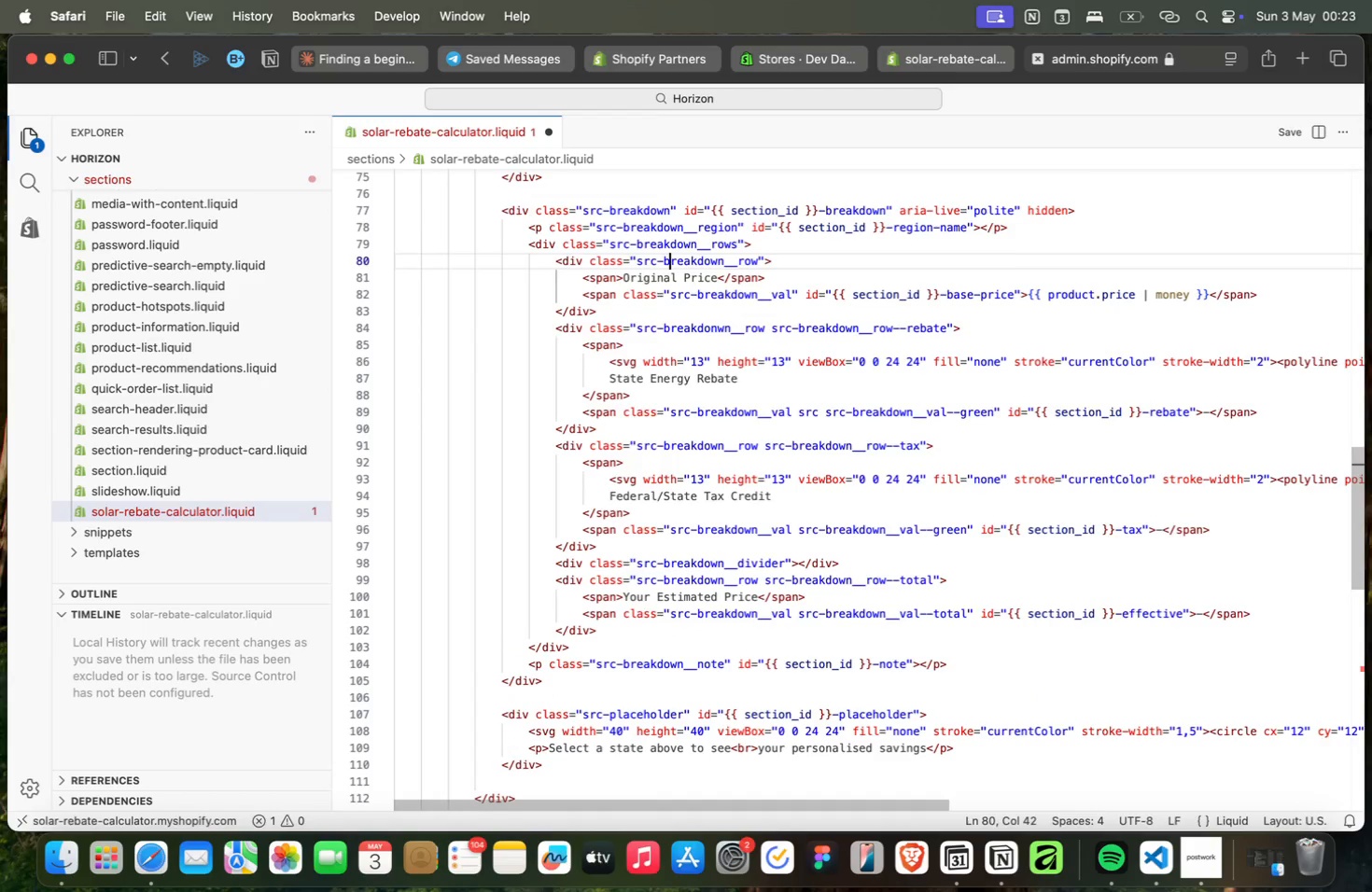 
key(ArrowUp)
 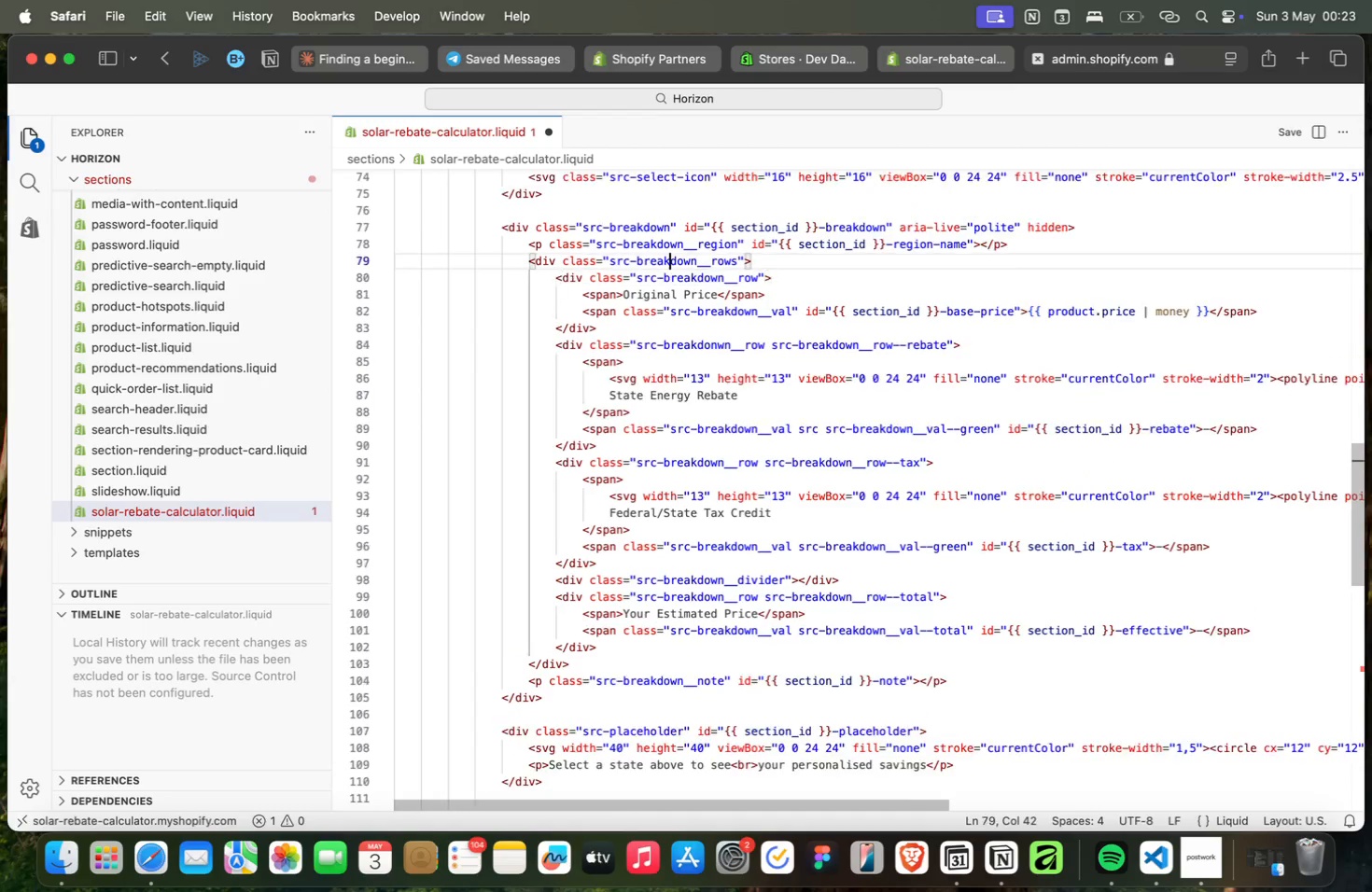 
key(ArrowUp)